 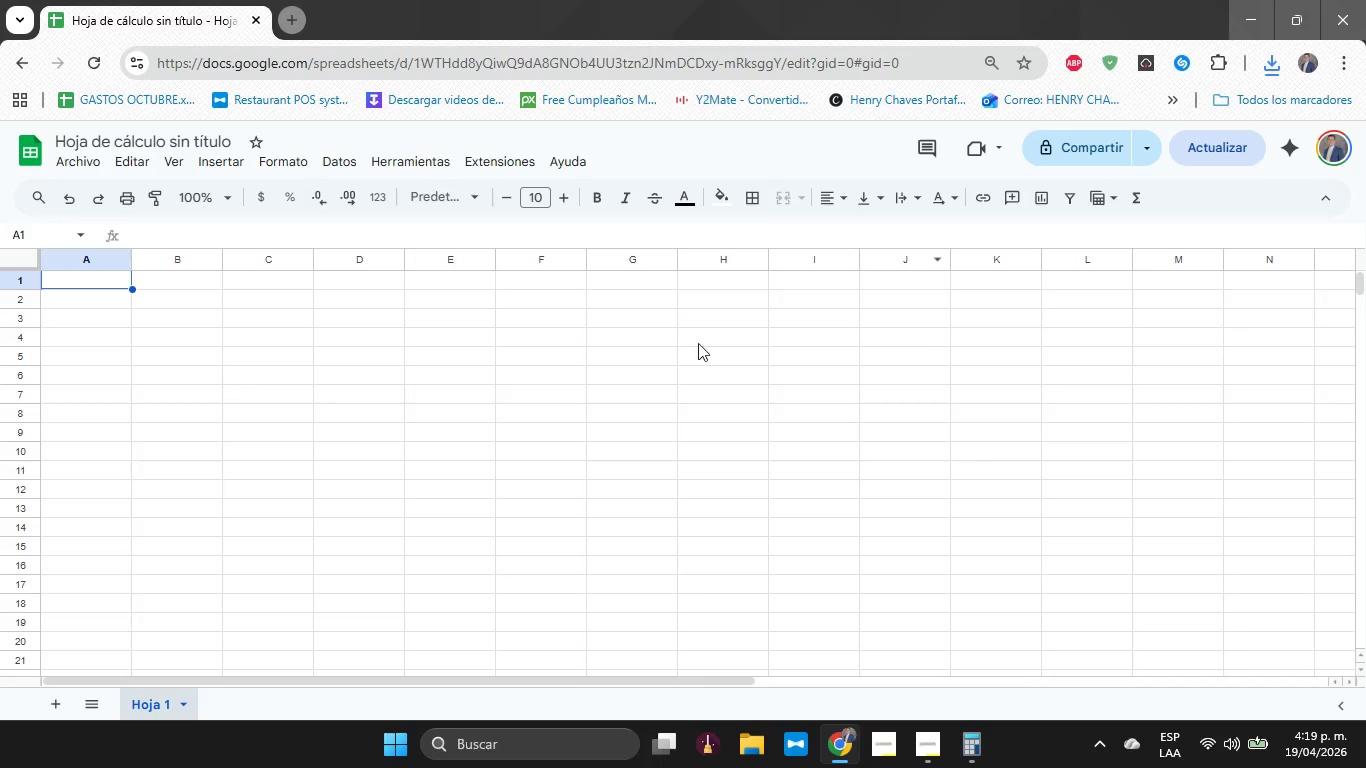 
left_click([1266, 71])
 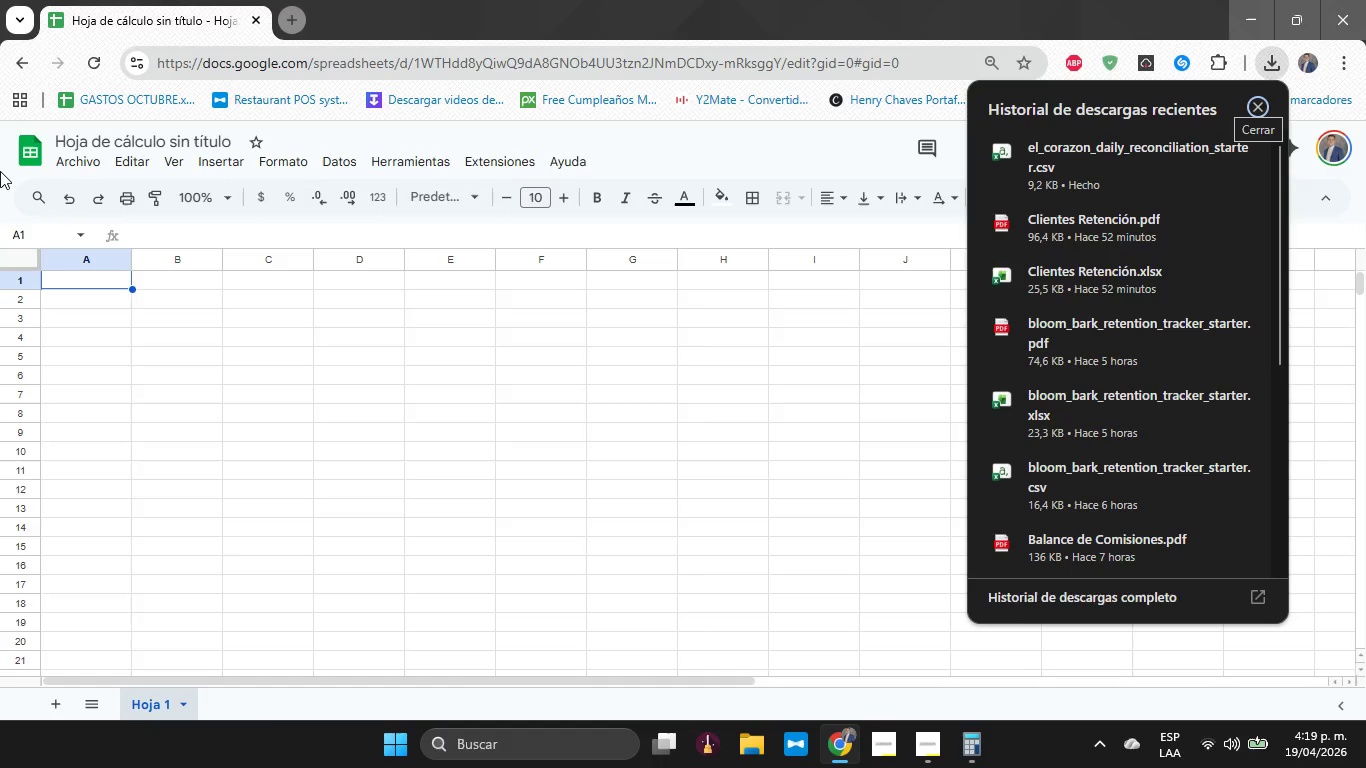 
left_click([13, 159])
 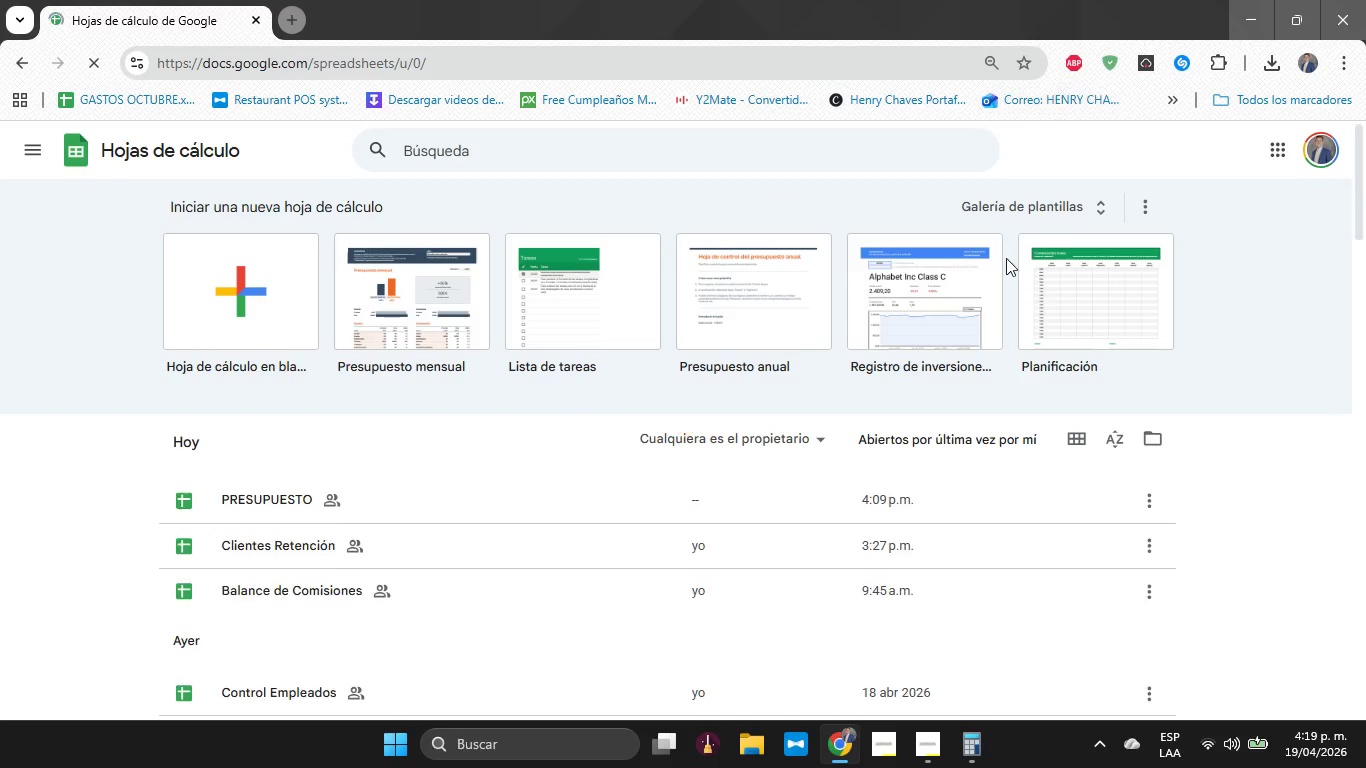 
left_click([1148, 447])
 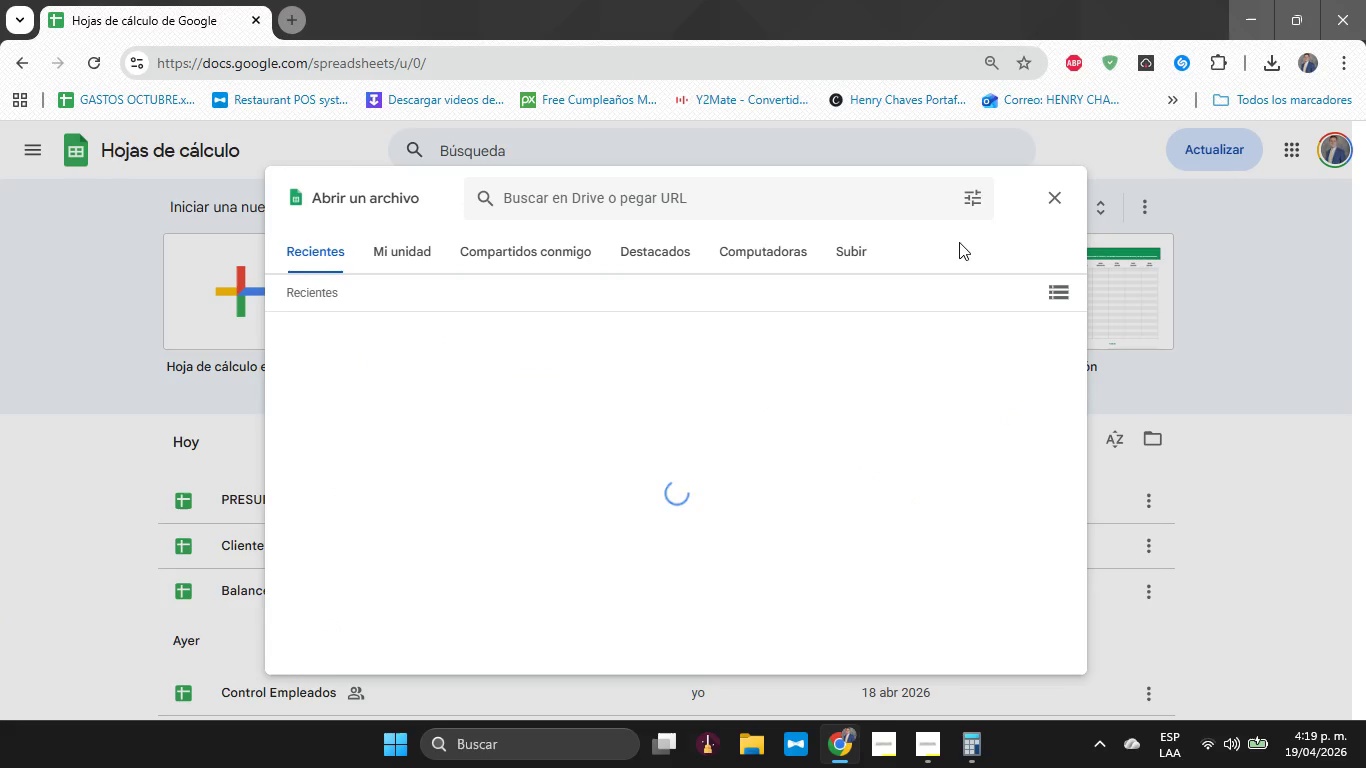 
left_click([858, 242])
 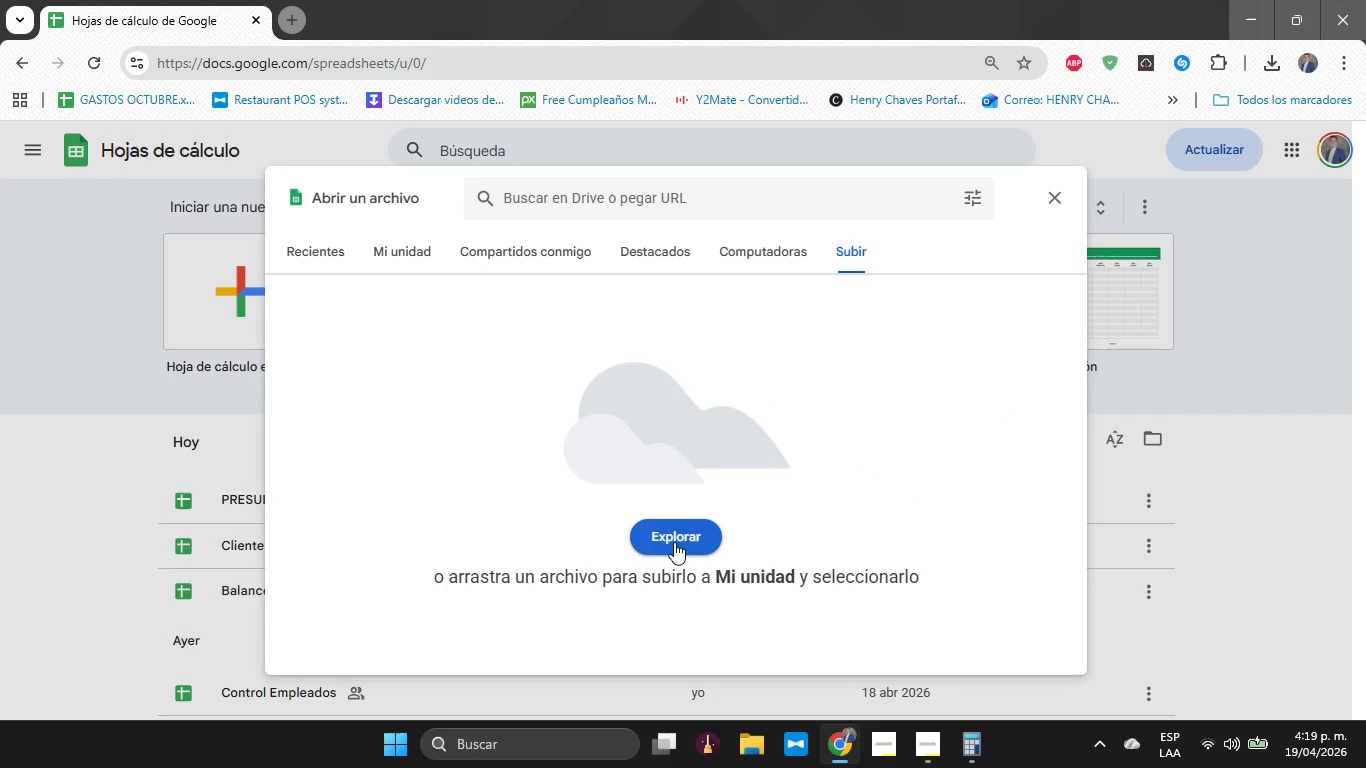 
left_click([675, 542])
 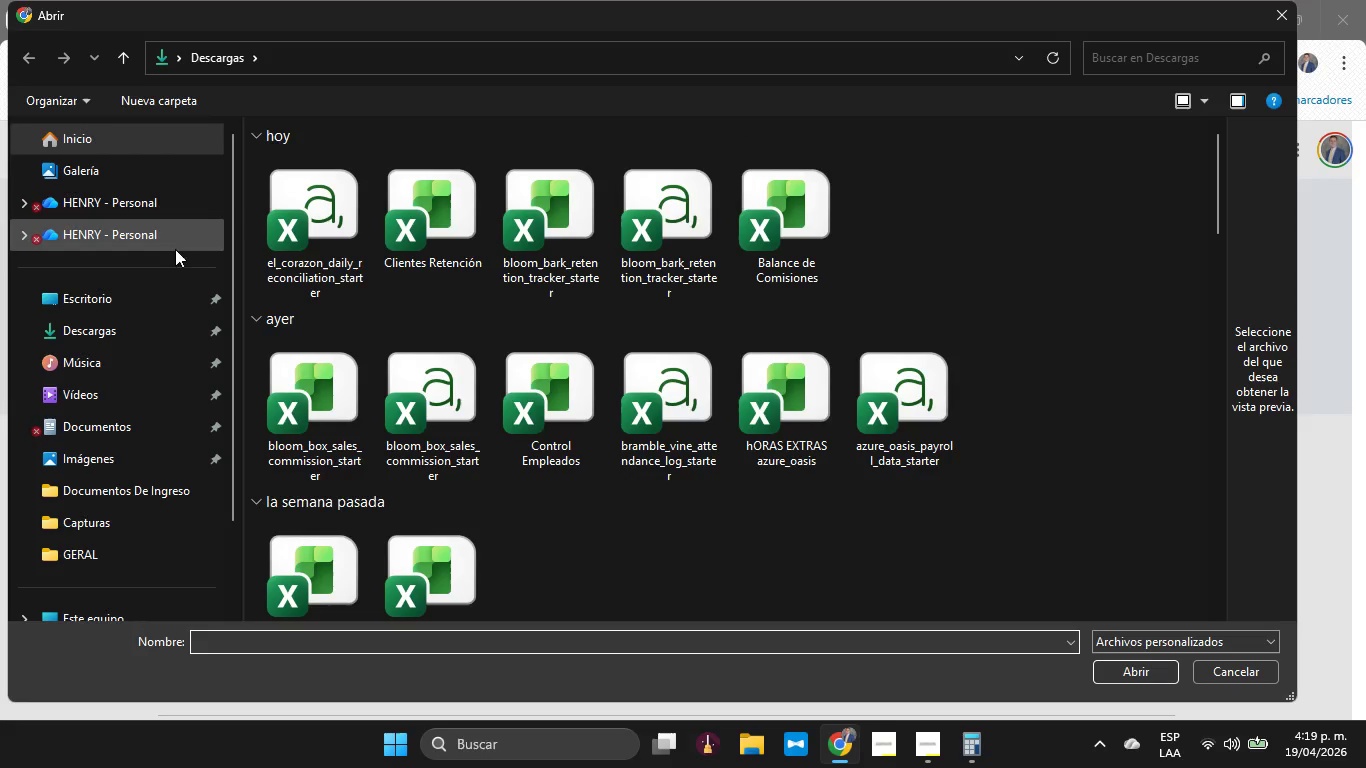 
double_click([305, 213])
 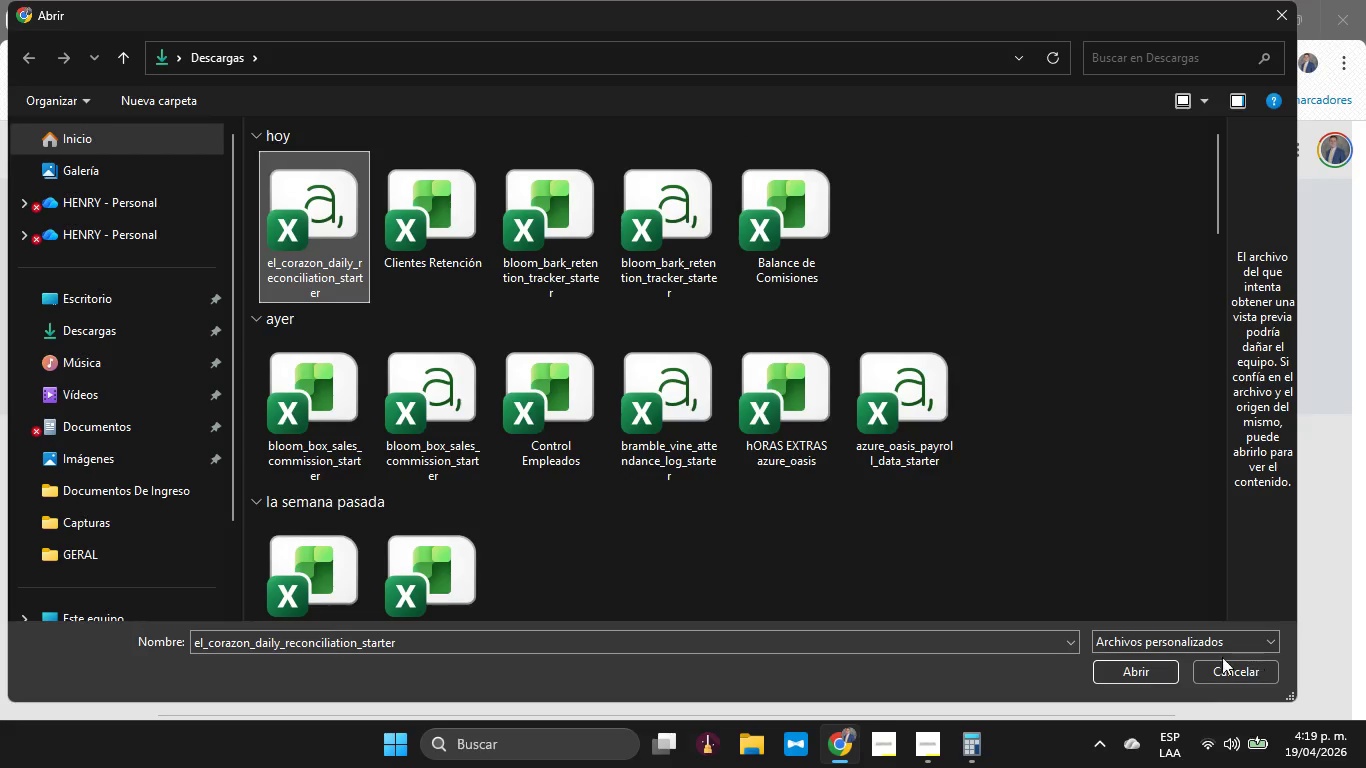 
left_click([1134, 667])
 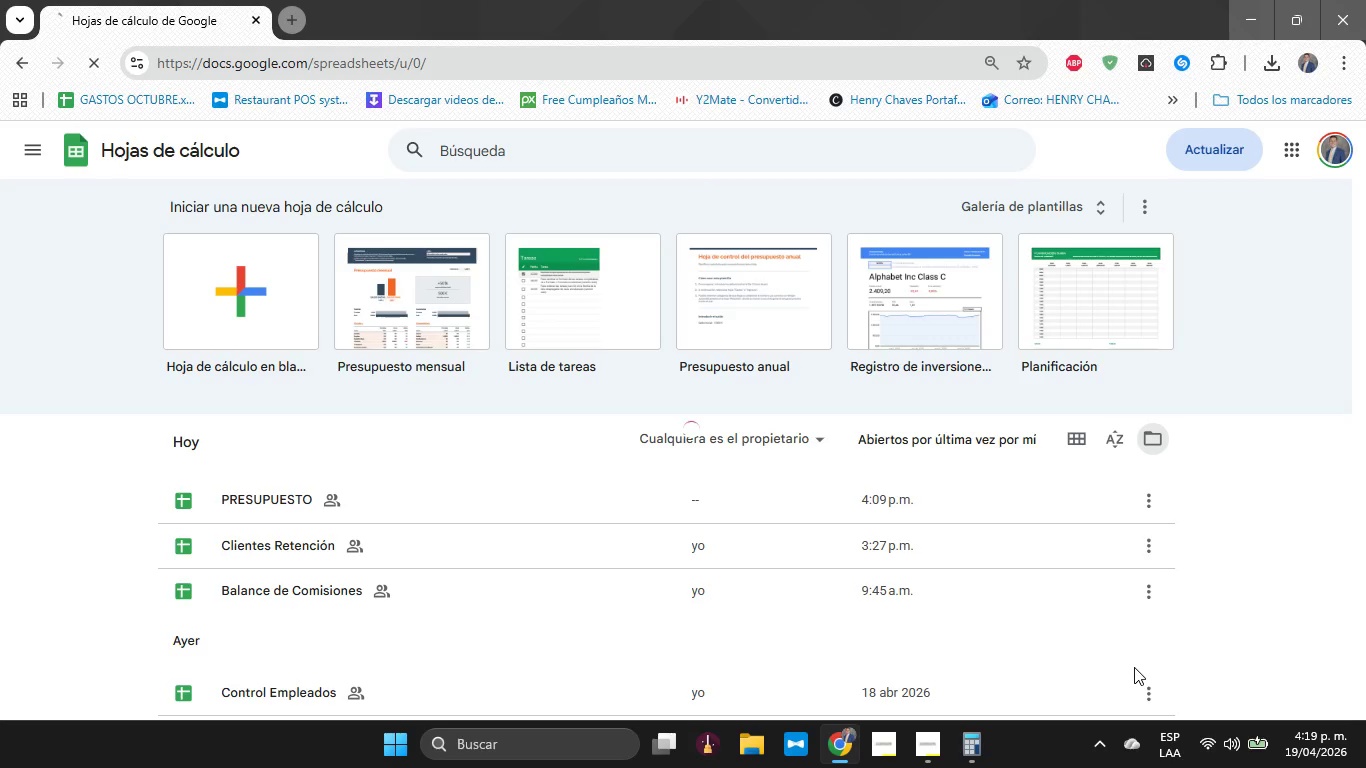 
wait(8.38)
 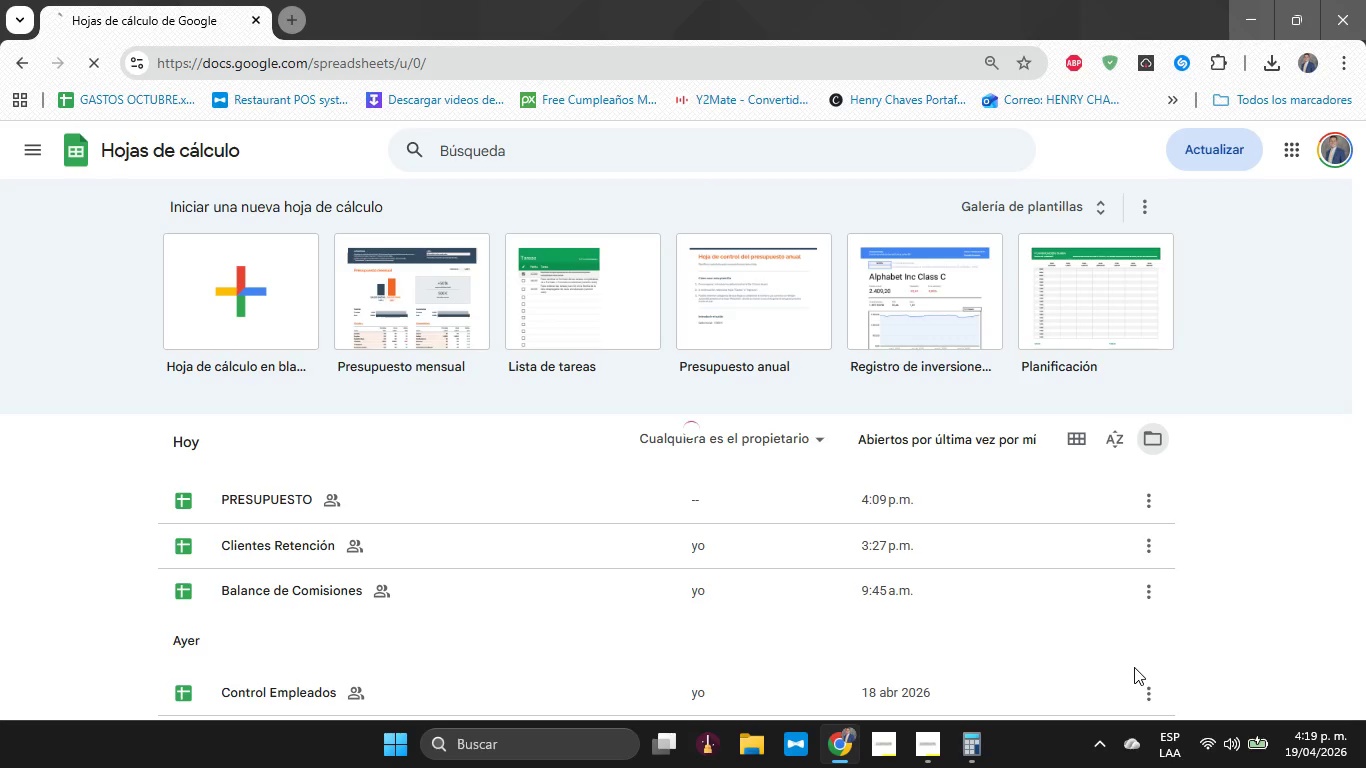 
left_click_drag(start_coordinate=[56, 282], to_coordinate=[1170, 285])
 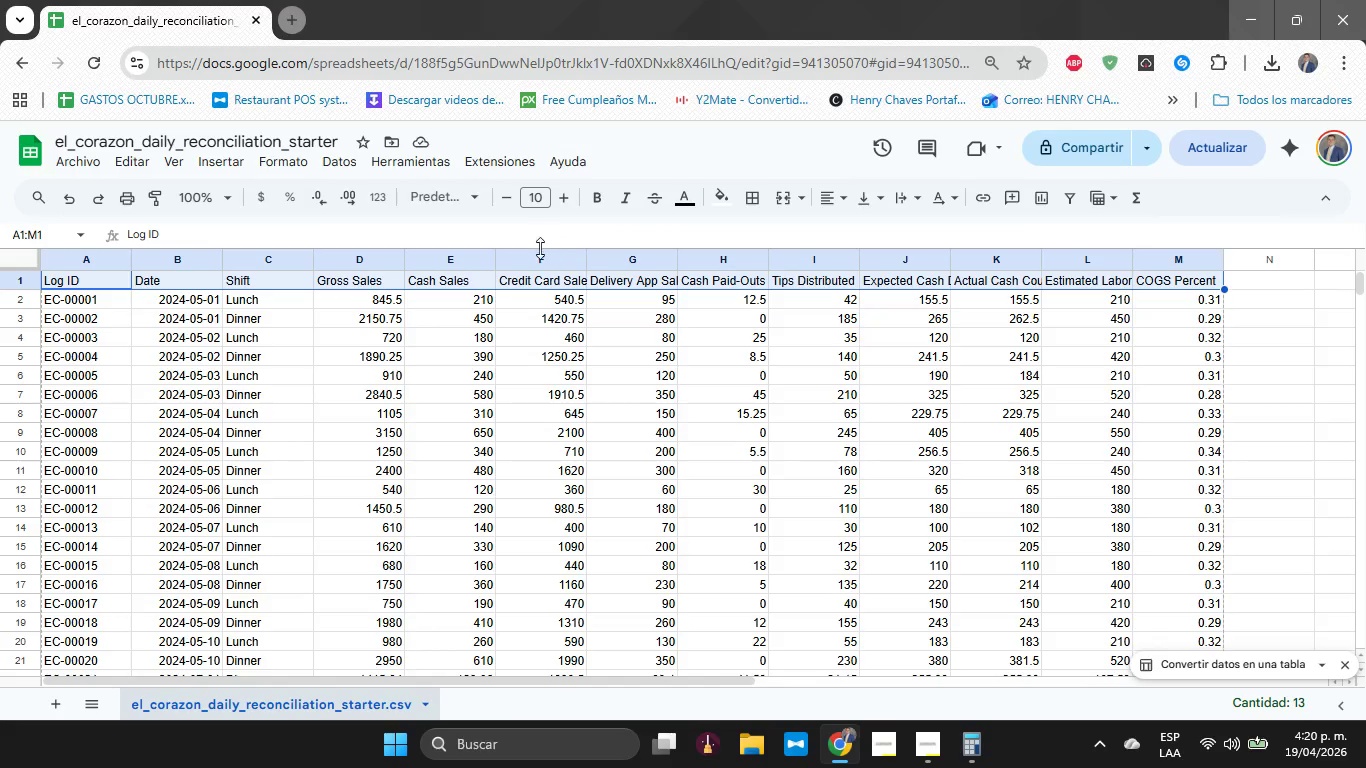 
wait(7.86)
 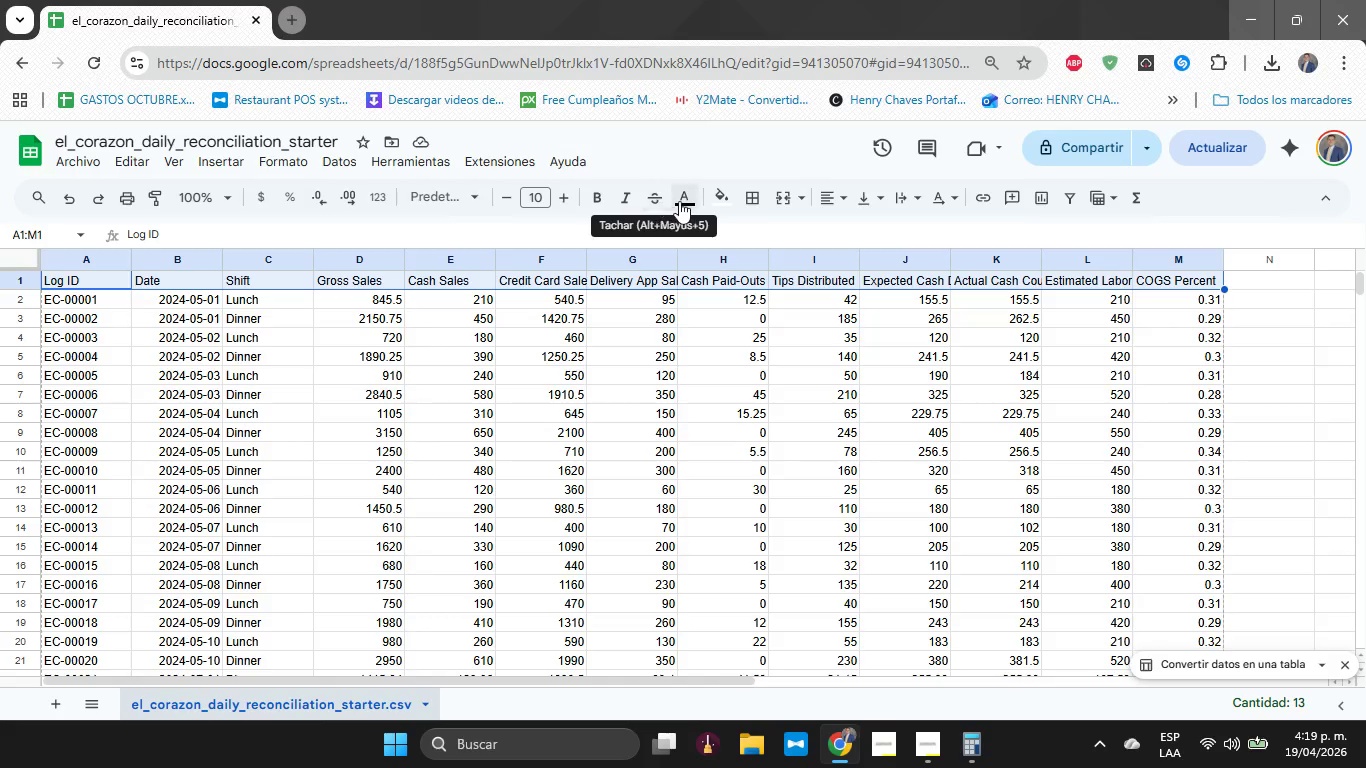 
key(Control+C)
 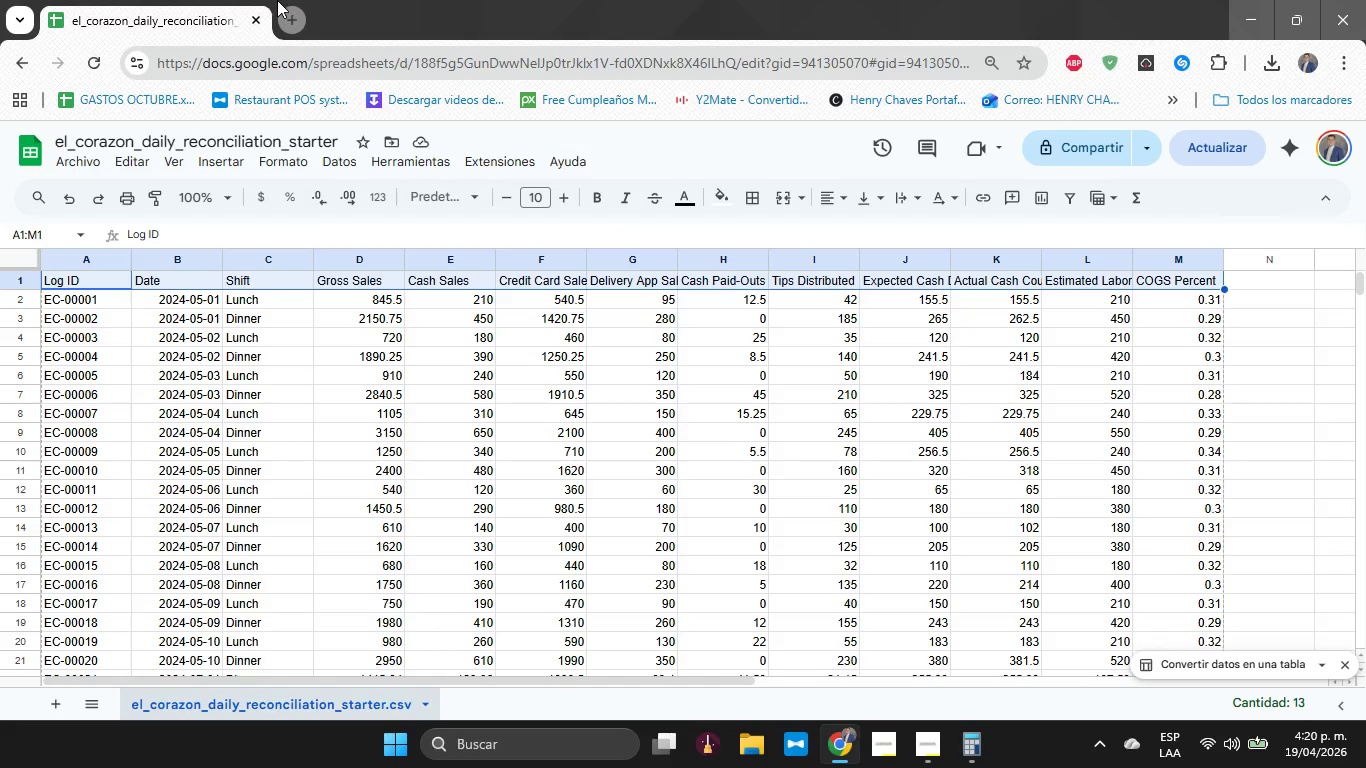 
left_click([285, 0])
 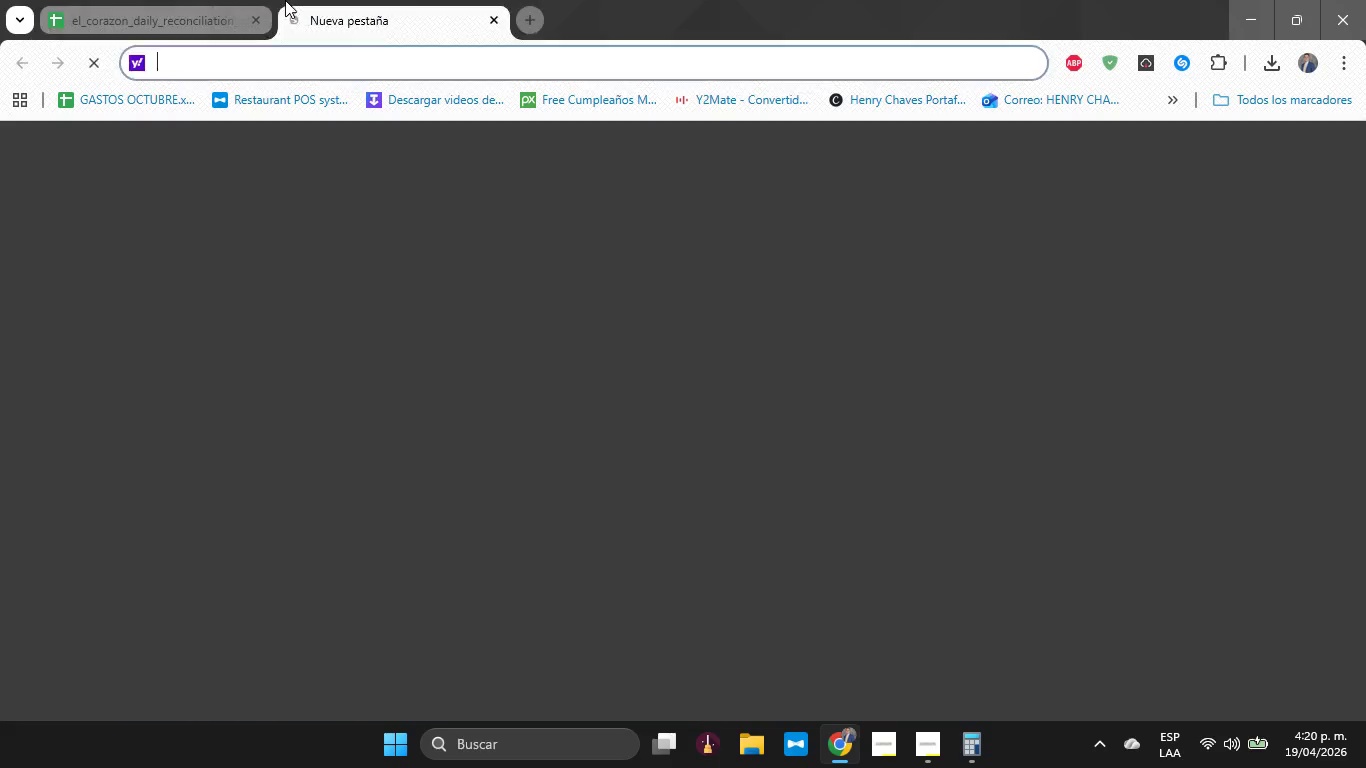 
key(T)
 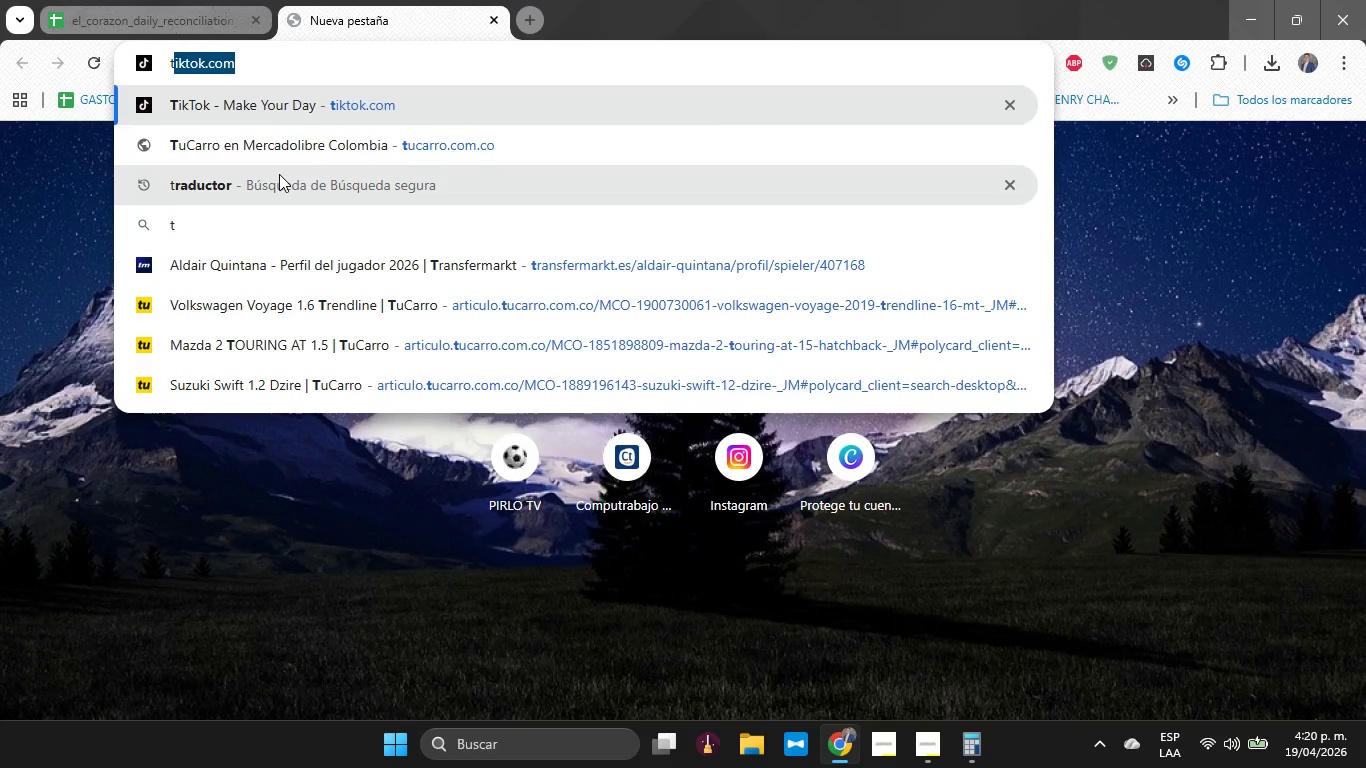 
left_click([280, 174])
 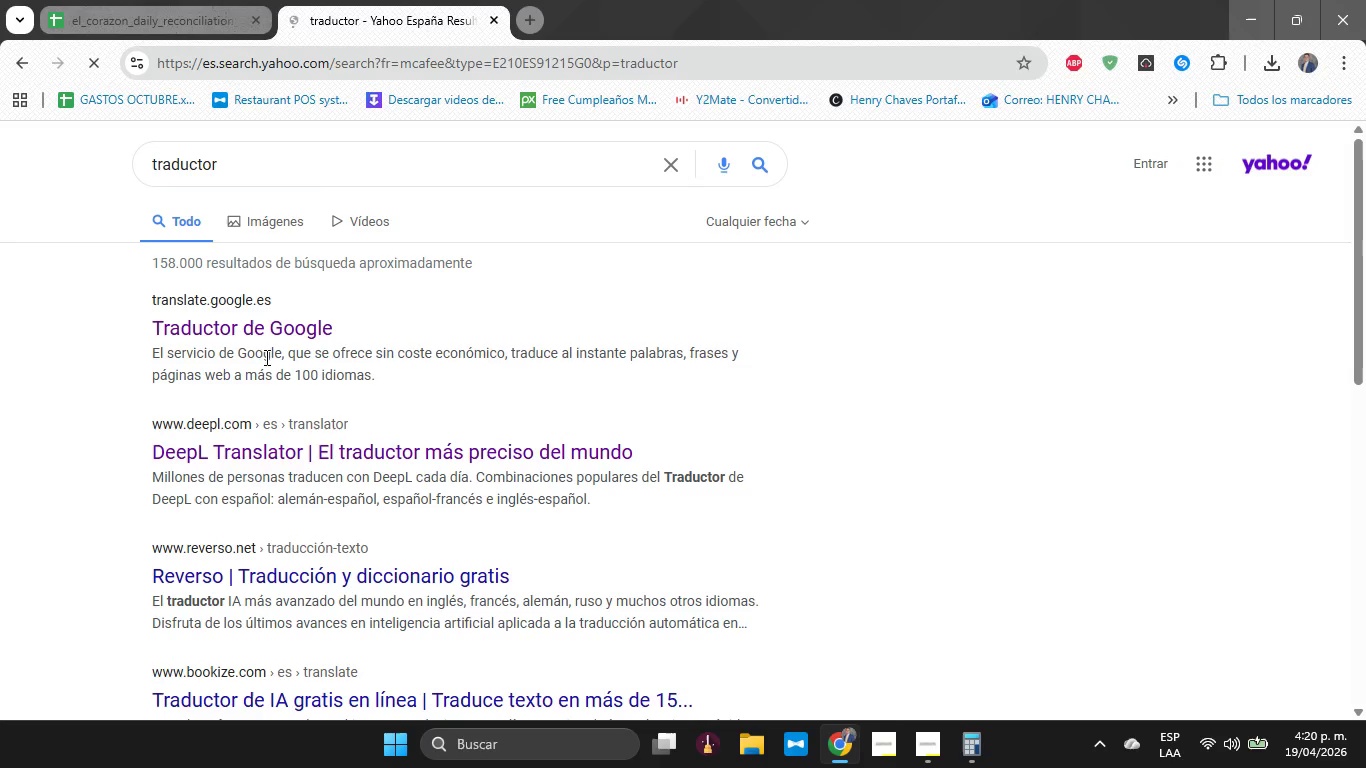 
double_click([277, 318])
 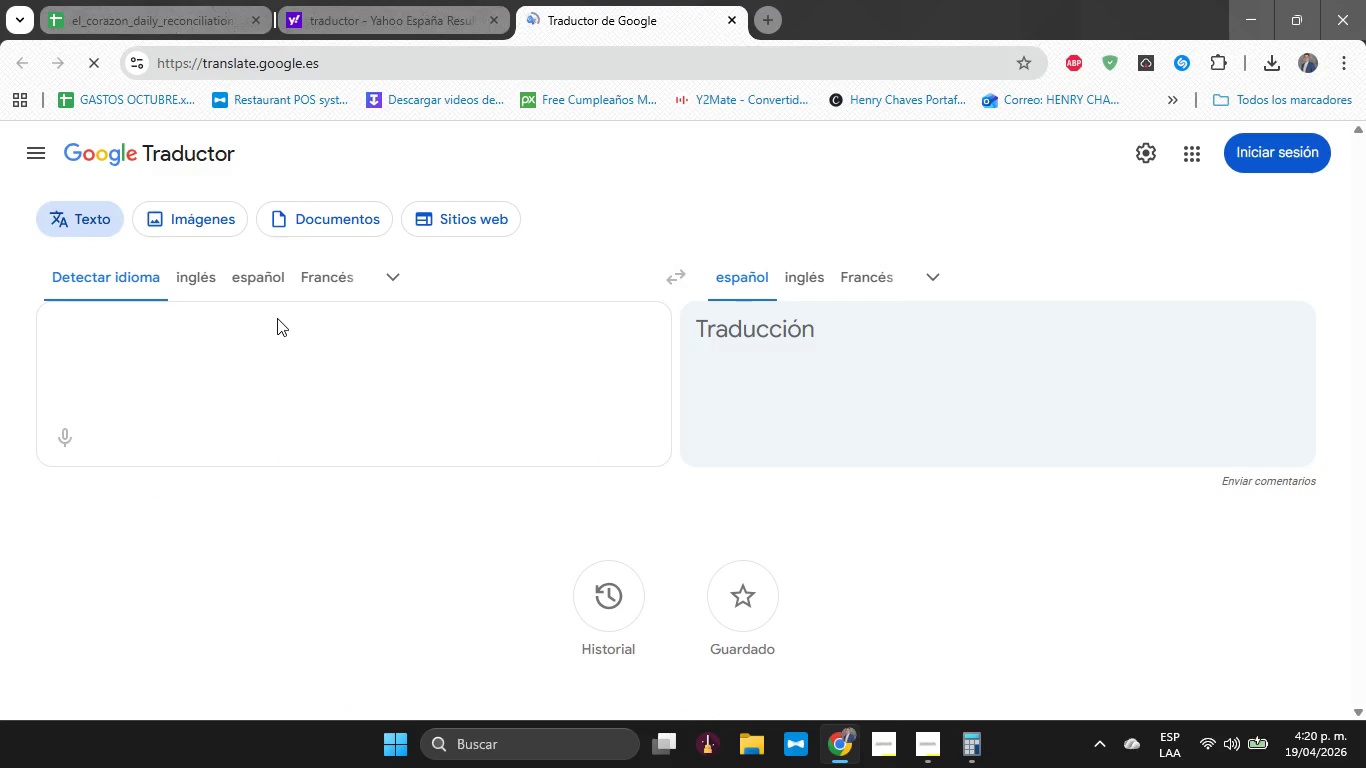 
left_click([274, 347])
 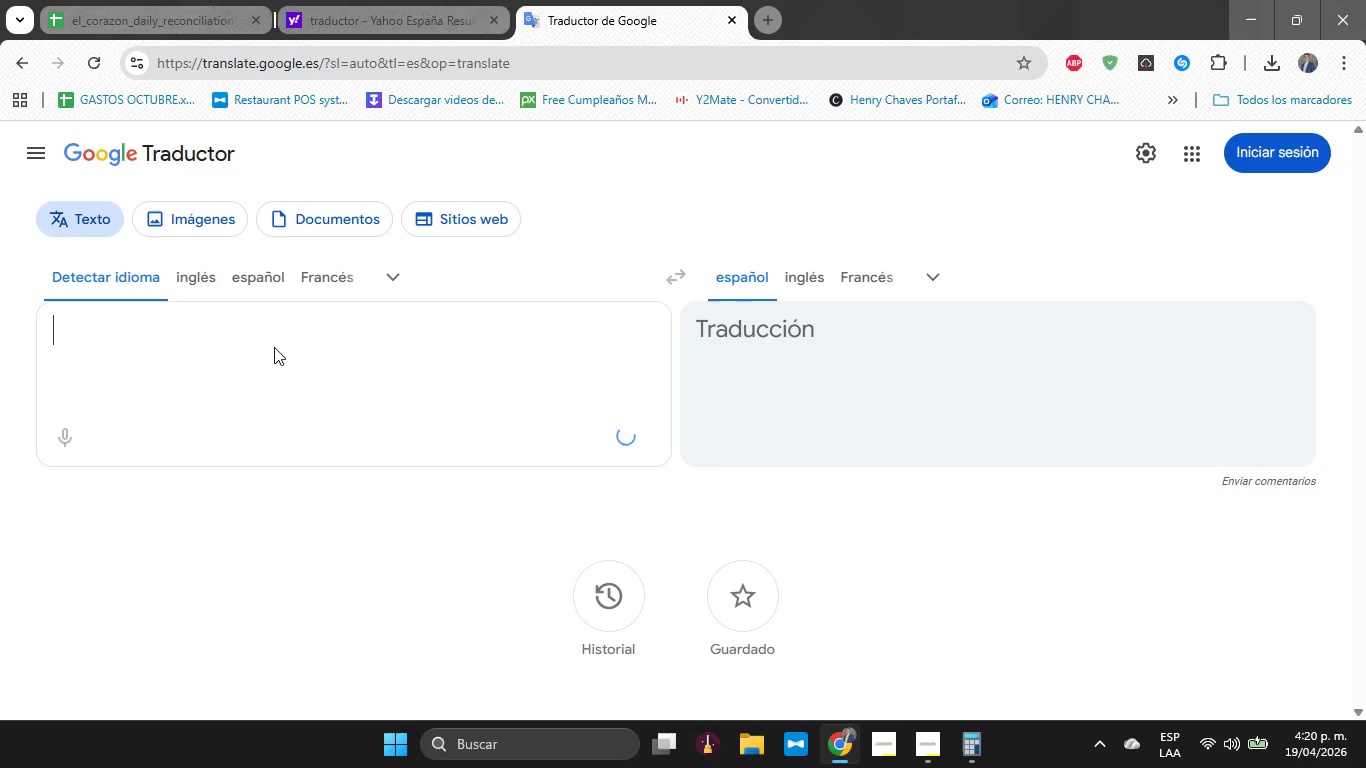 
key(Control+V)
 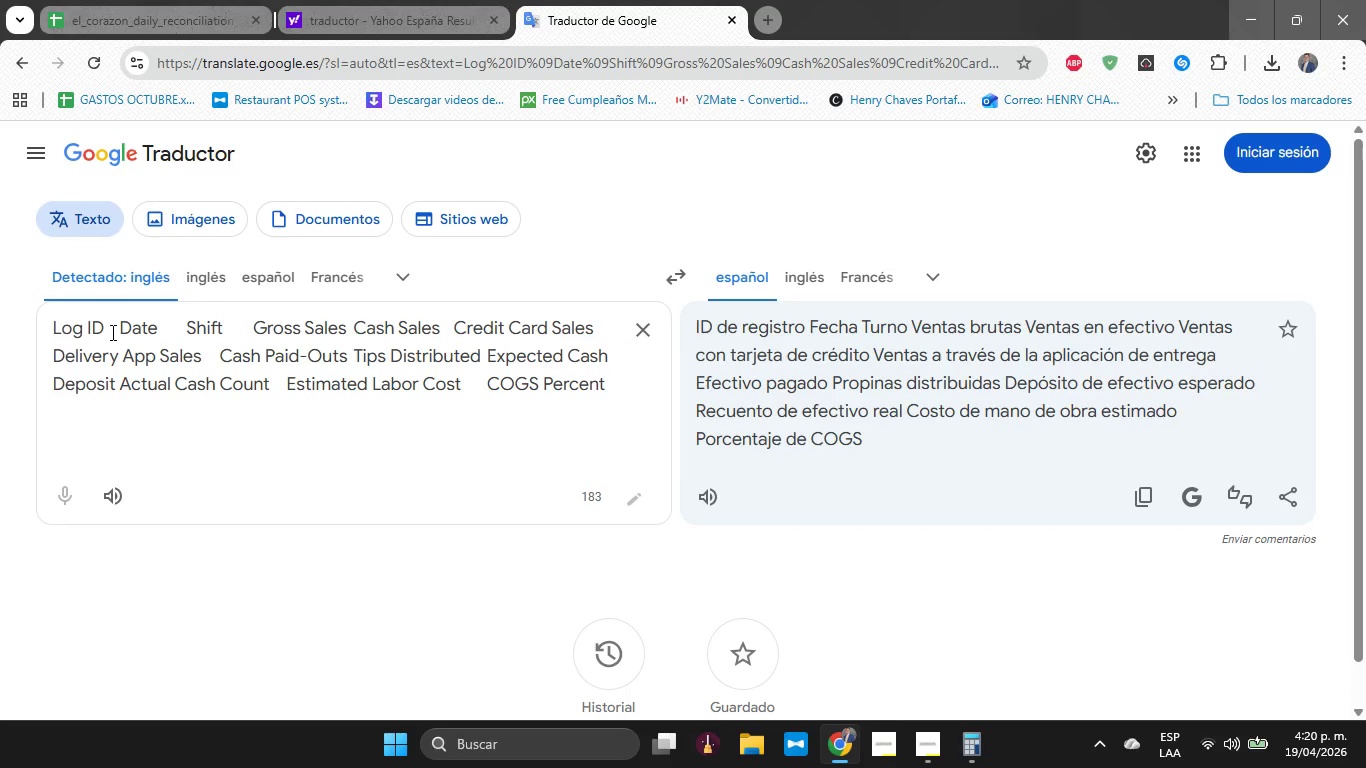 
left_click([111, 329])
 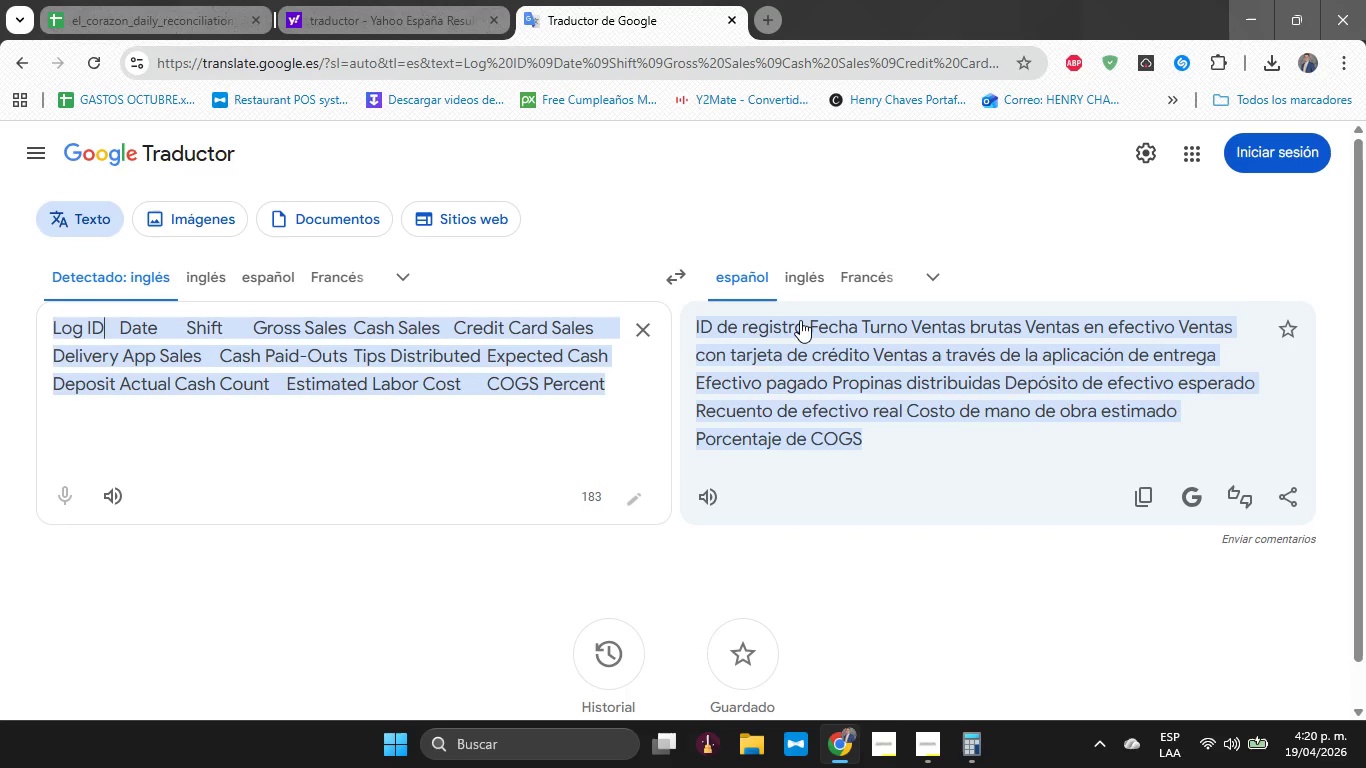 
left_click([808, 333])
 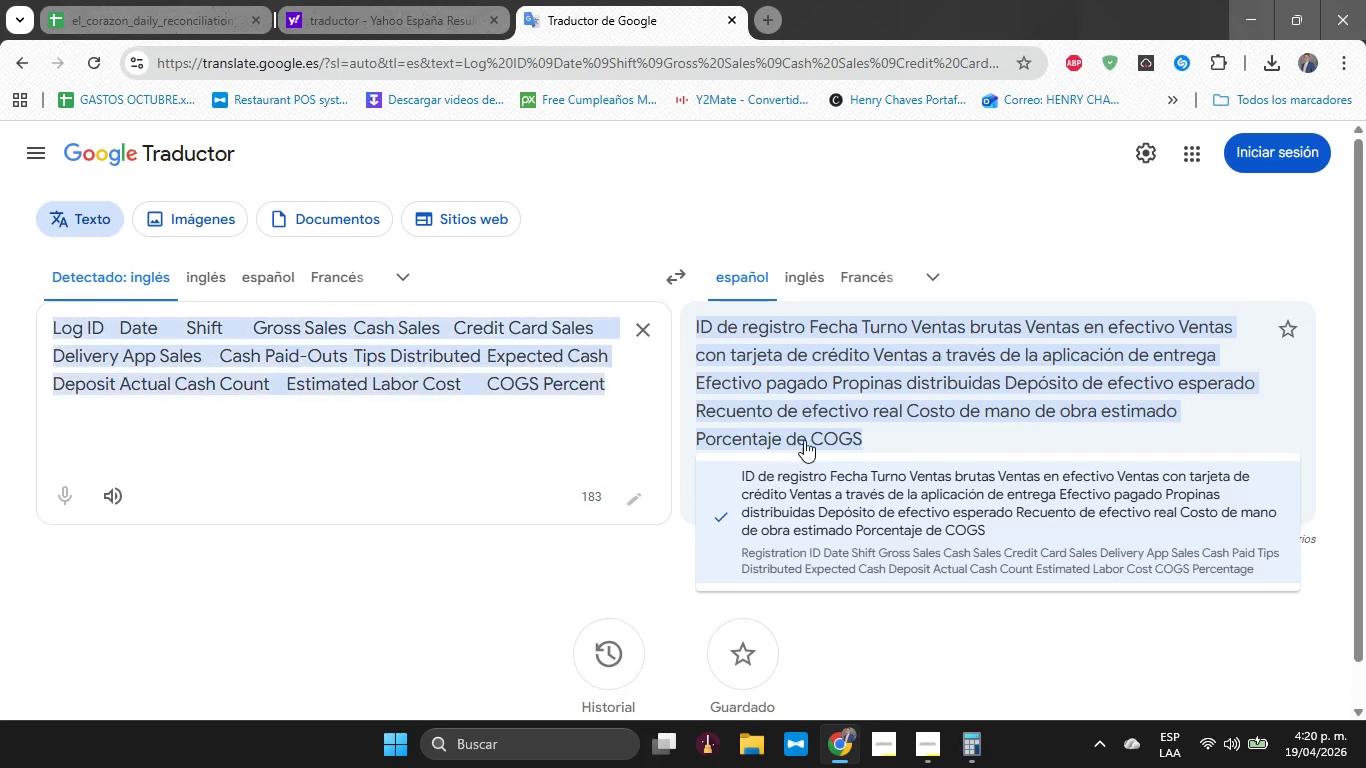 
left_click_drag(start_coordinate=[803, 329], to_coordinate=[899, 331])
 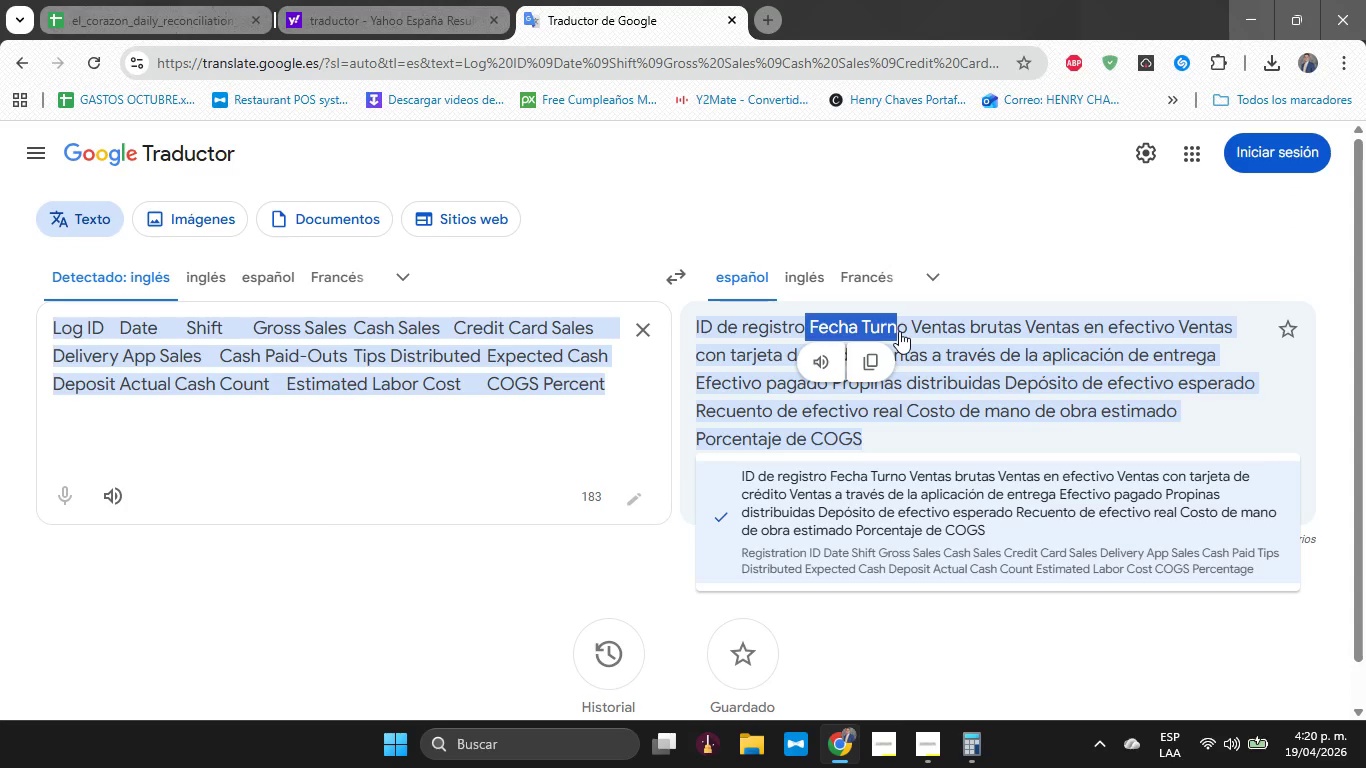 
hold_key(key=ControlLeft, duration=1.06)
 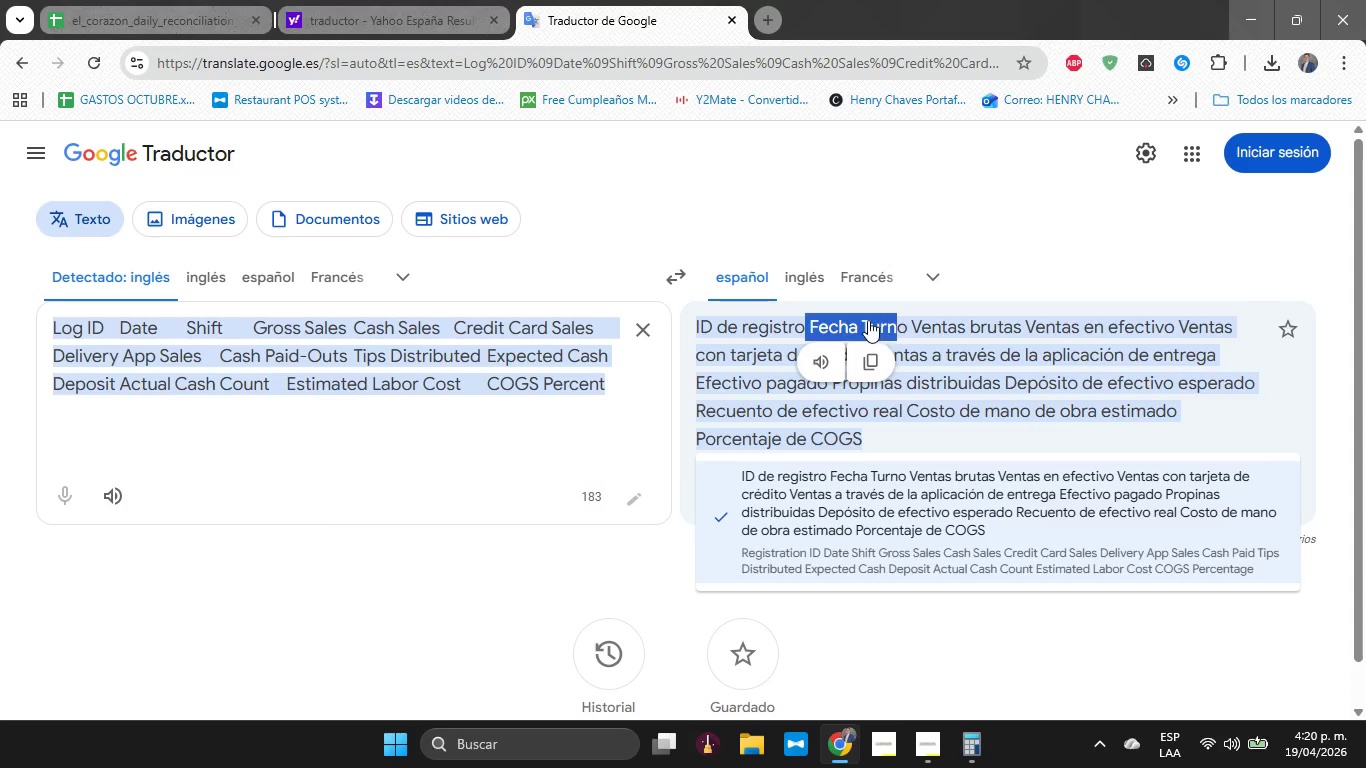 
left_click([868, 320])
 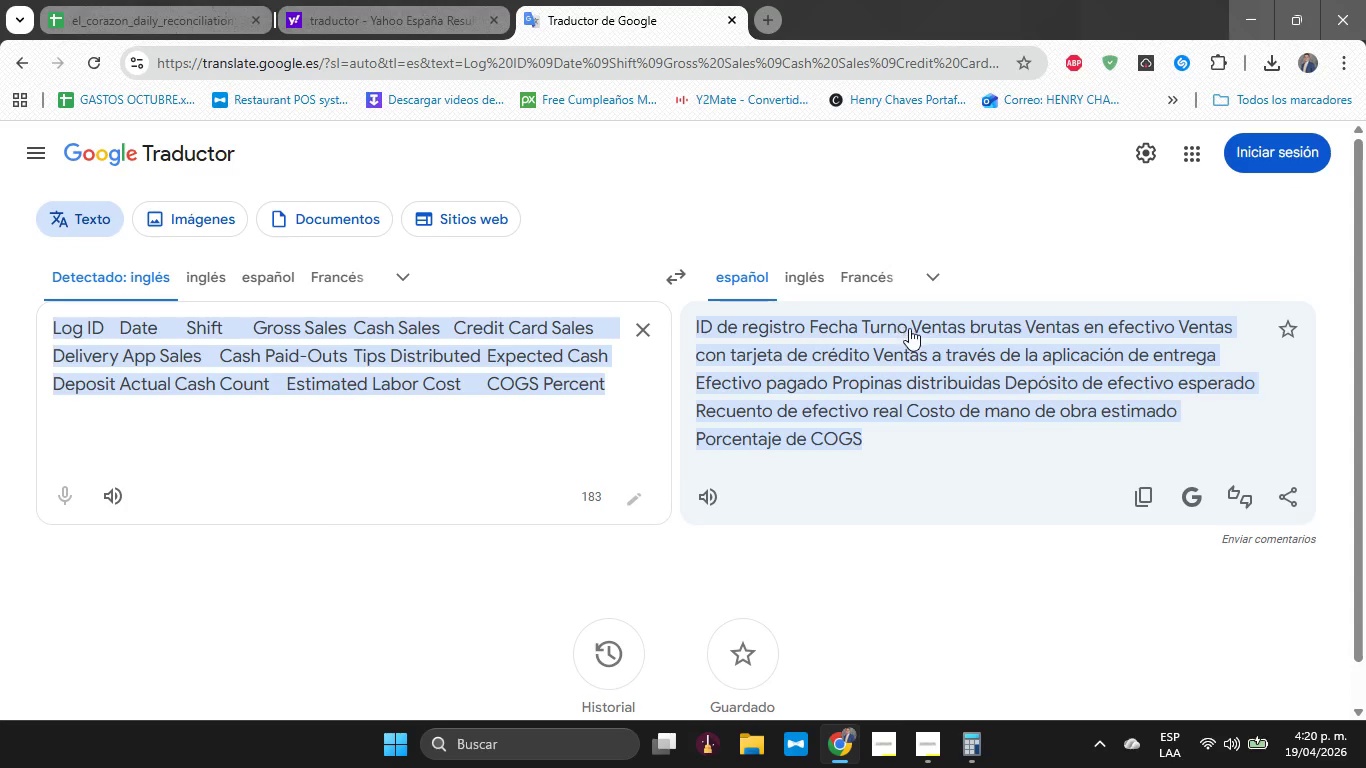 
left_click_drag(start_coordinate=[909, 328], to_coordinate=[811, 338])
 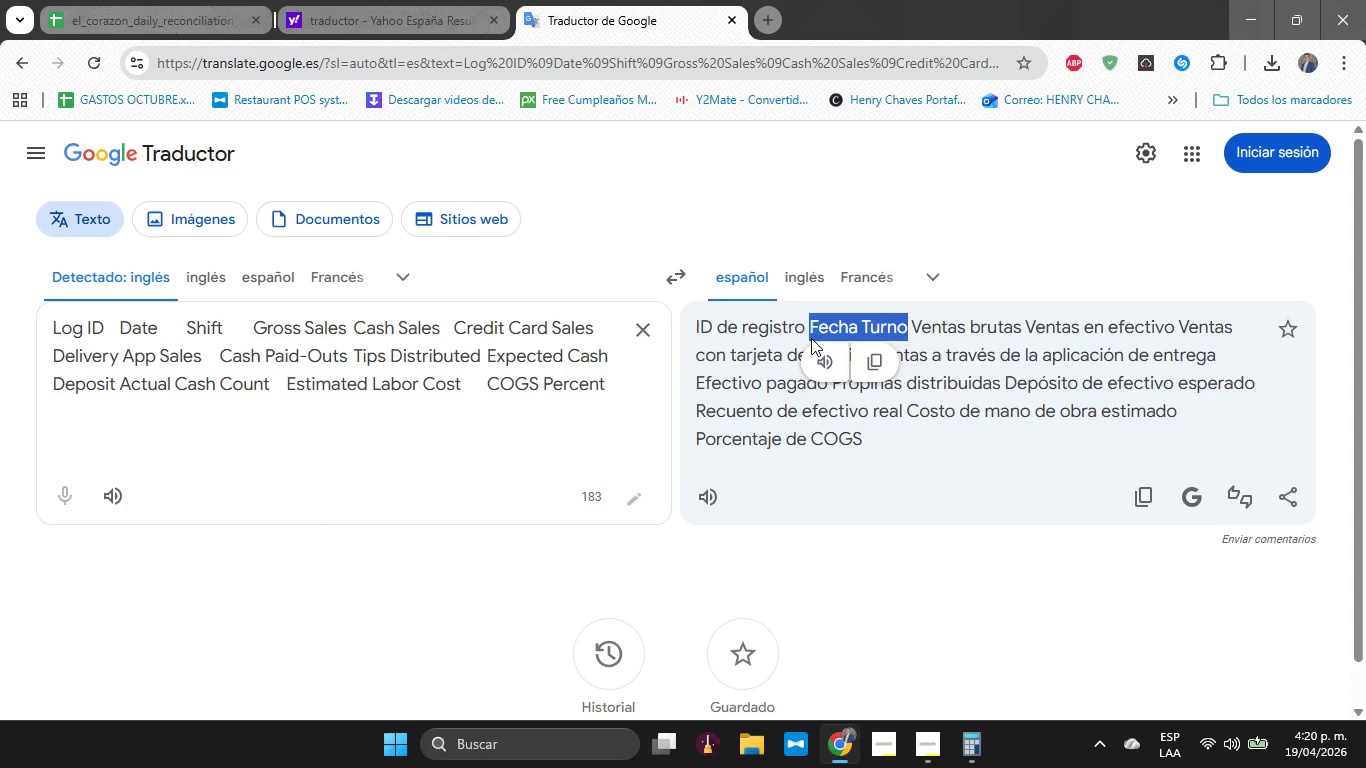 
key(Control+C)
 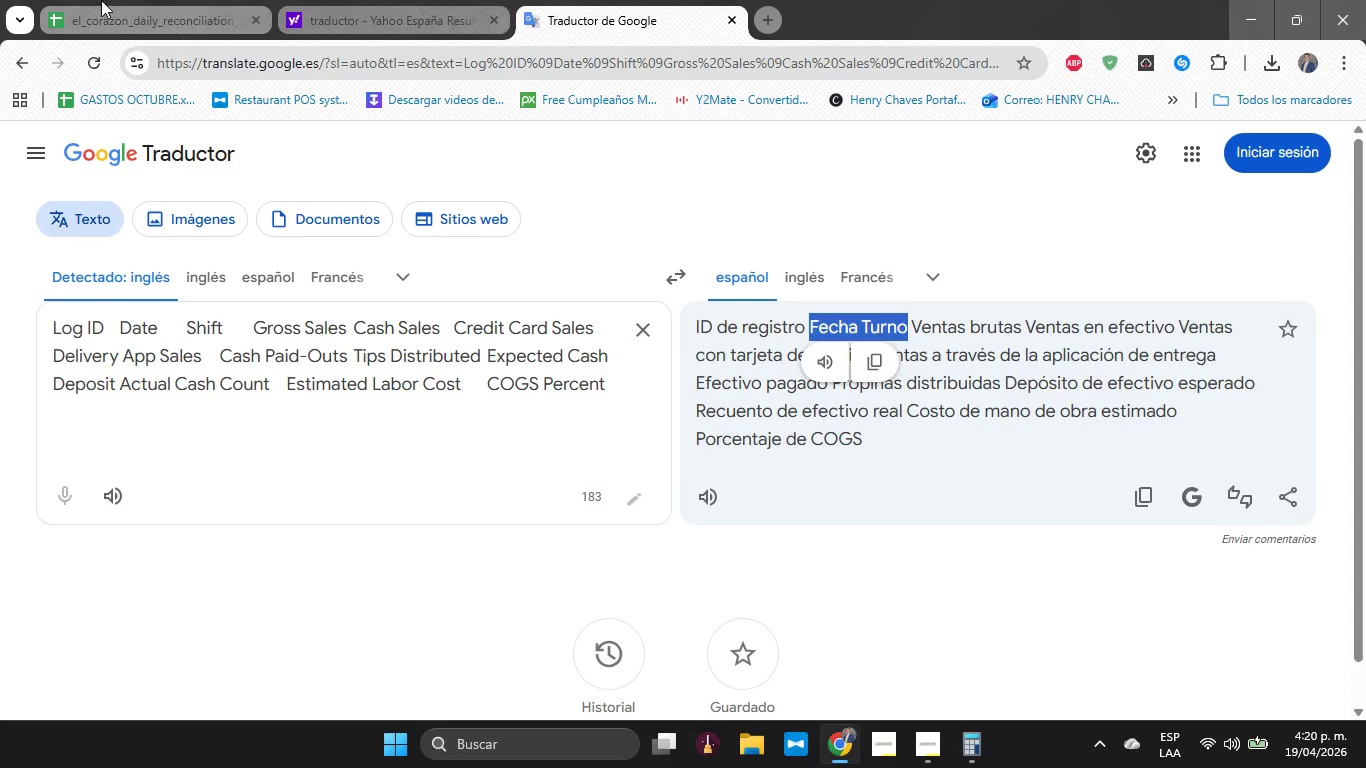 
left_click([103, 0])
 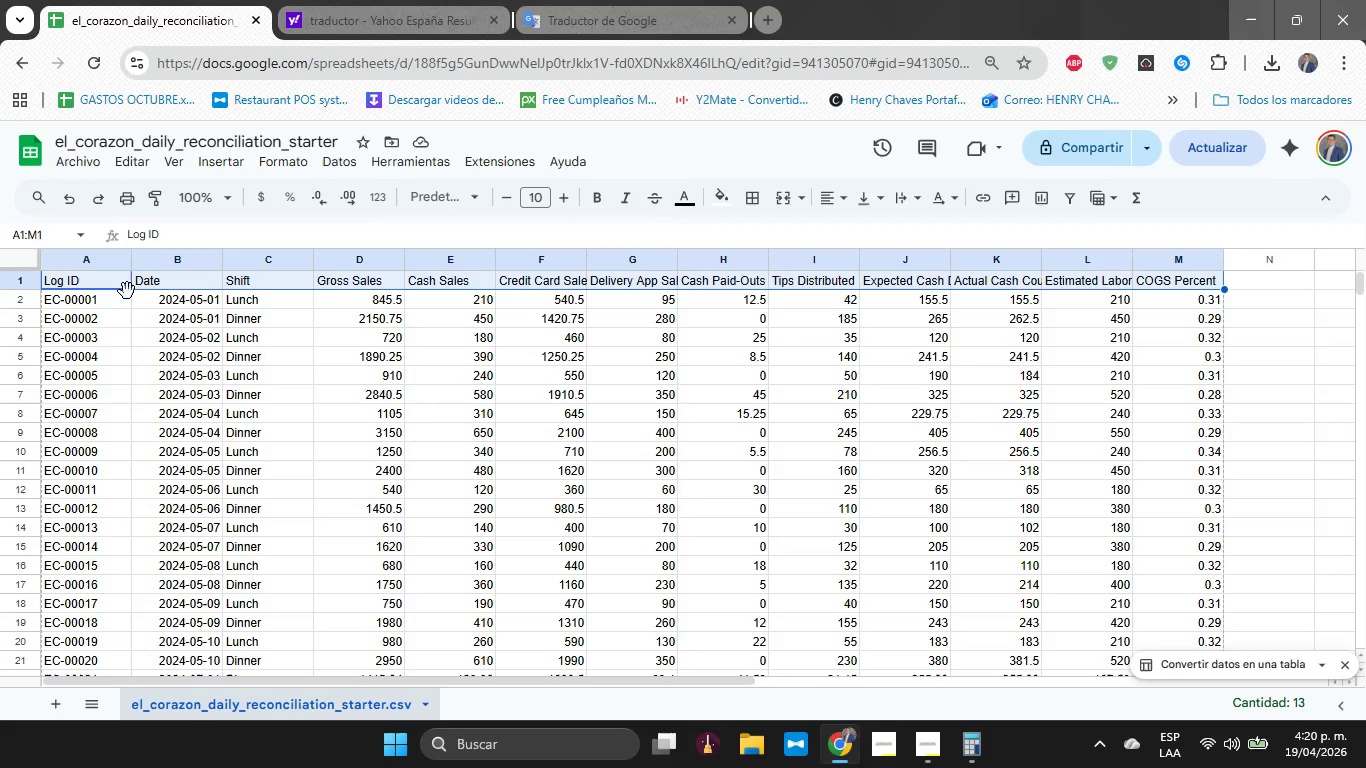 
left_click([157, 289])
 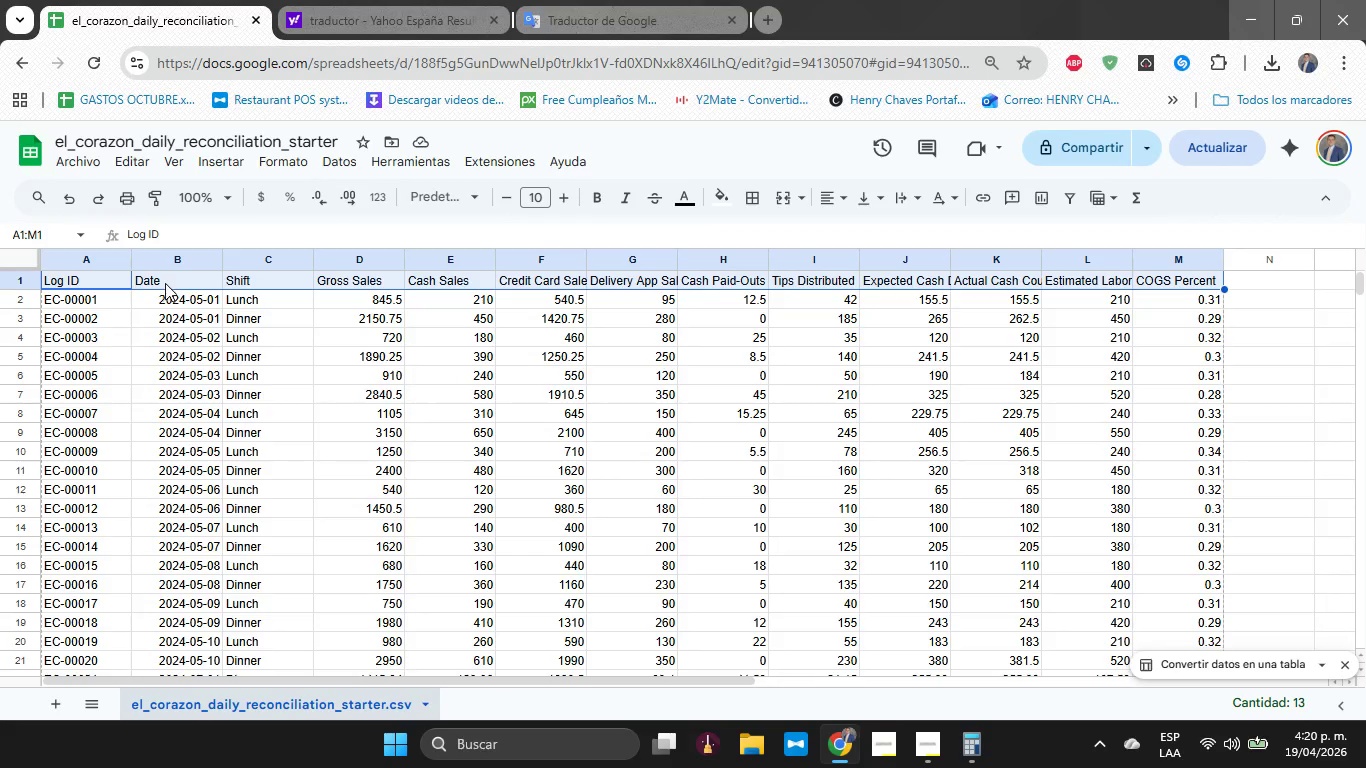 
left_click([166, 282])
 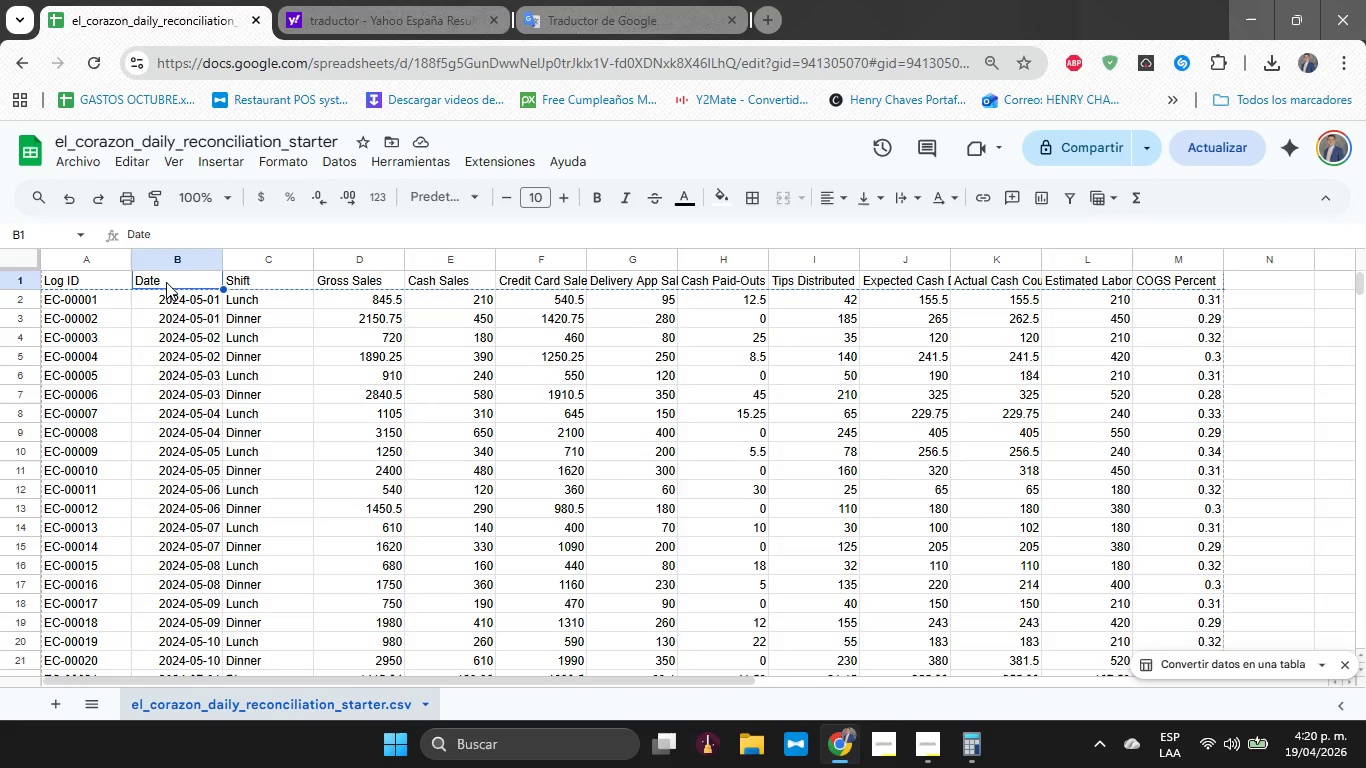 
key(Control+V)
 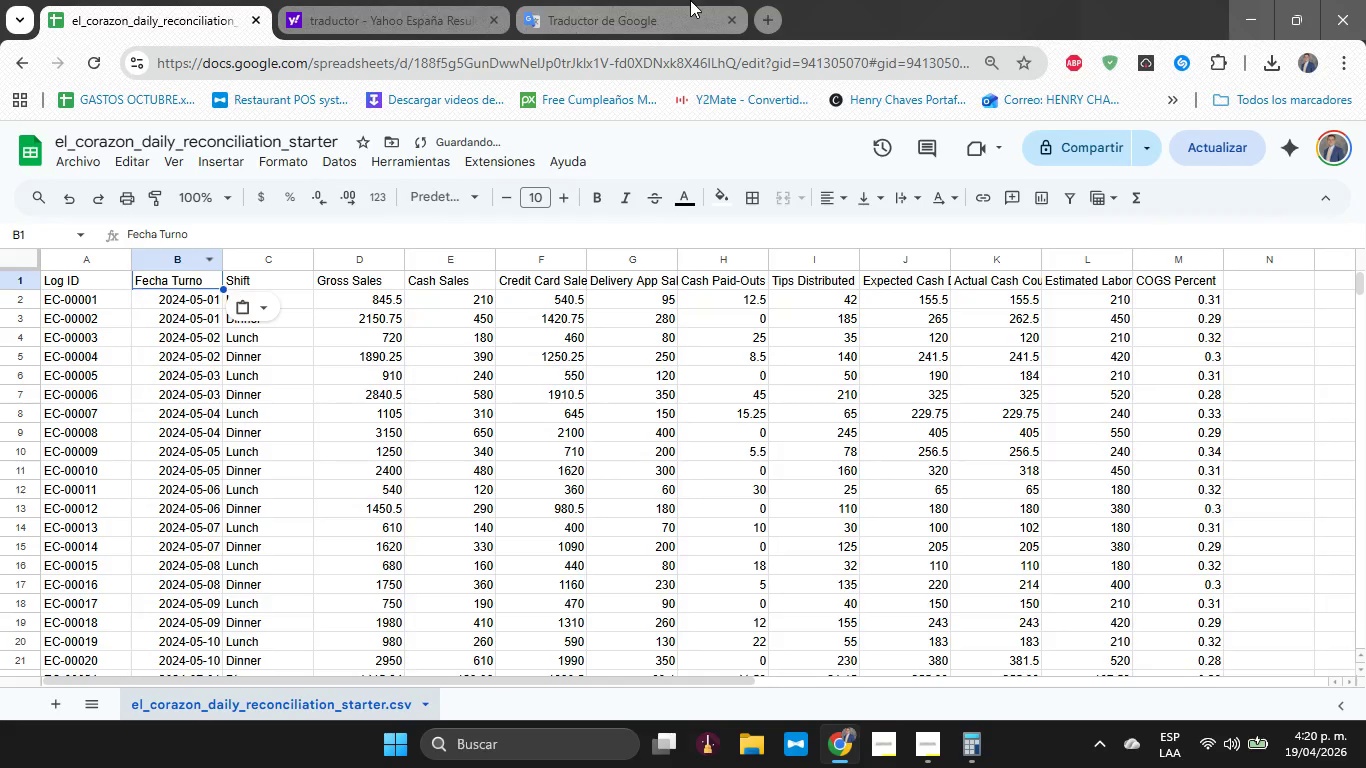 
left_click_drag(start_coordinate=[652, 0], to_coordinate=[407, 14])
 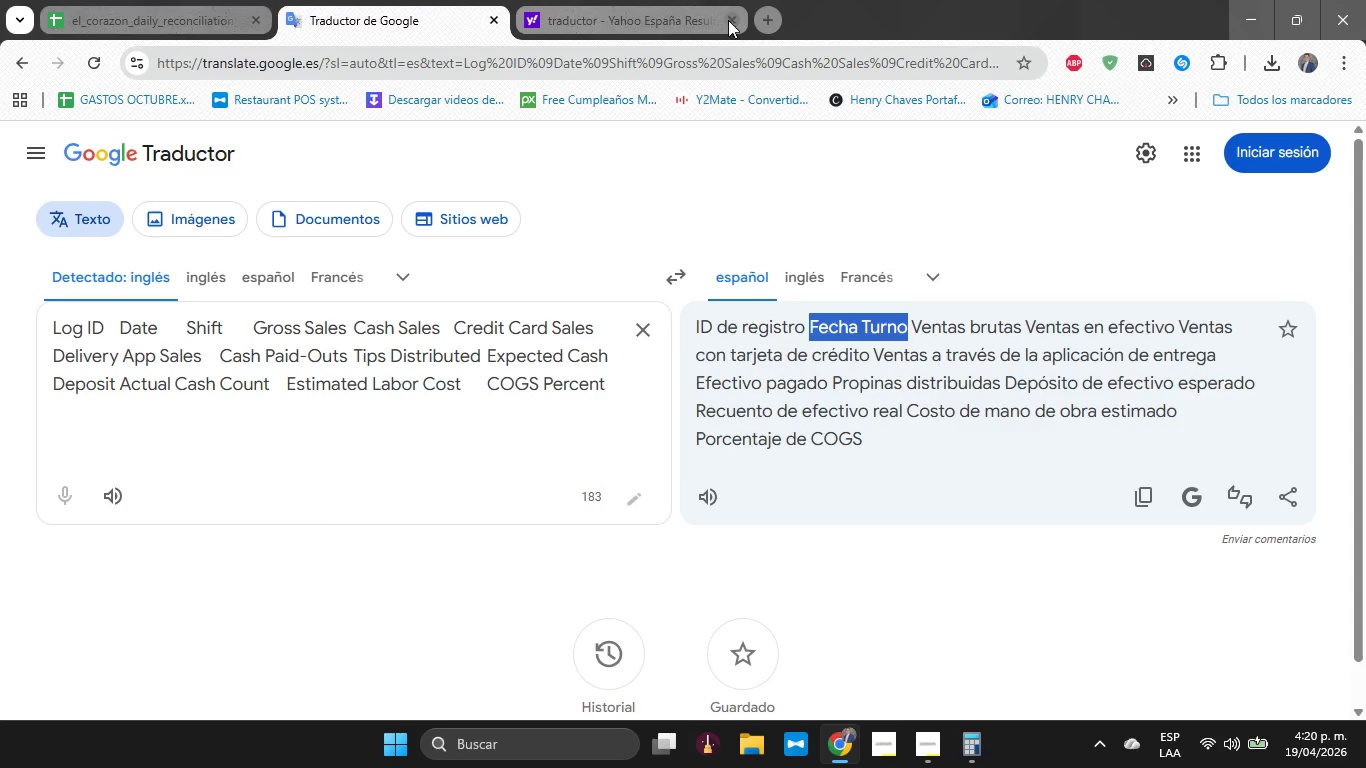 
left_click([728, 21])
 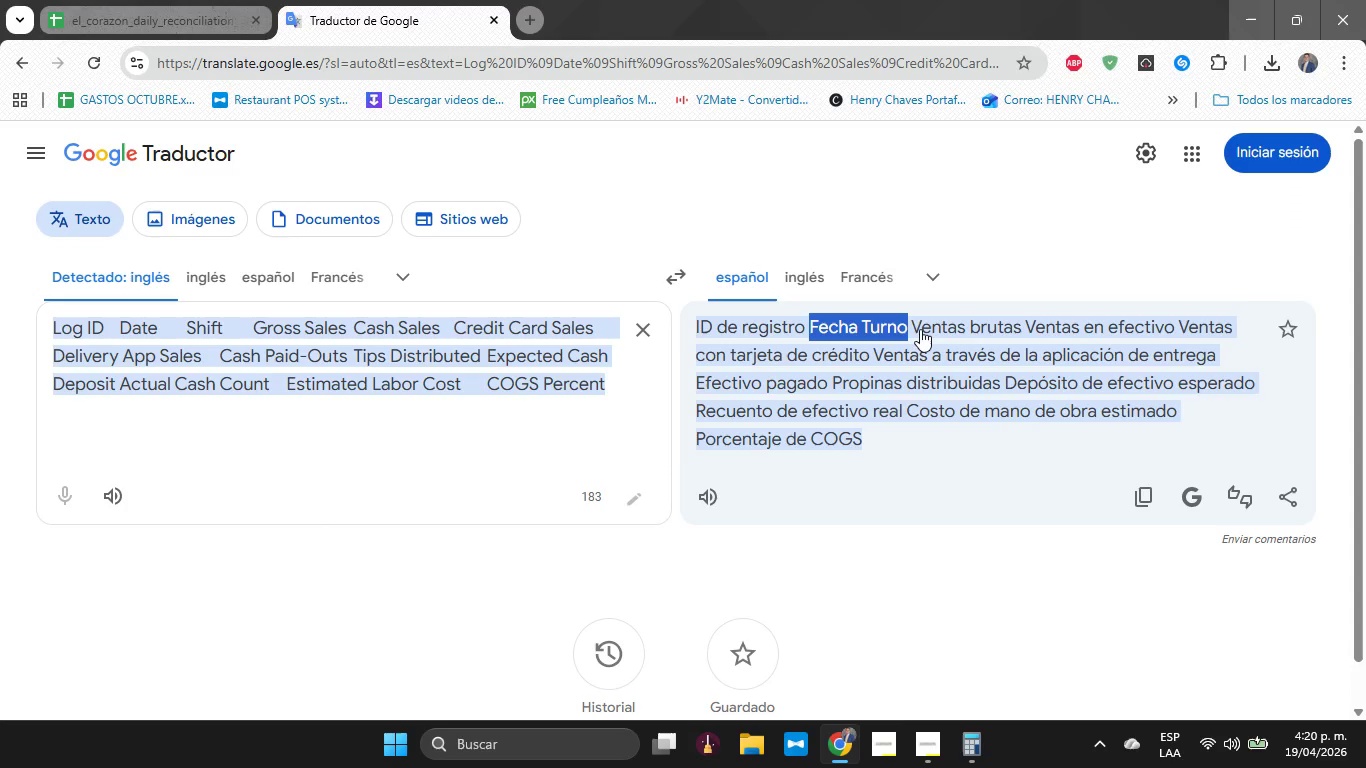 
left_click_drag(start_coordinate=[913, 334], to_coordinate=[1020, 332])
 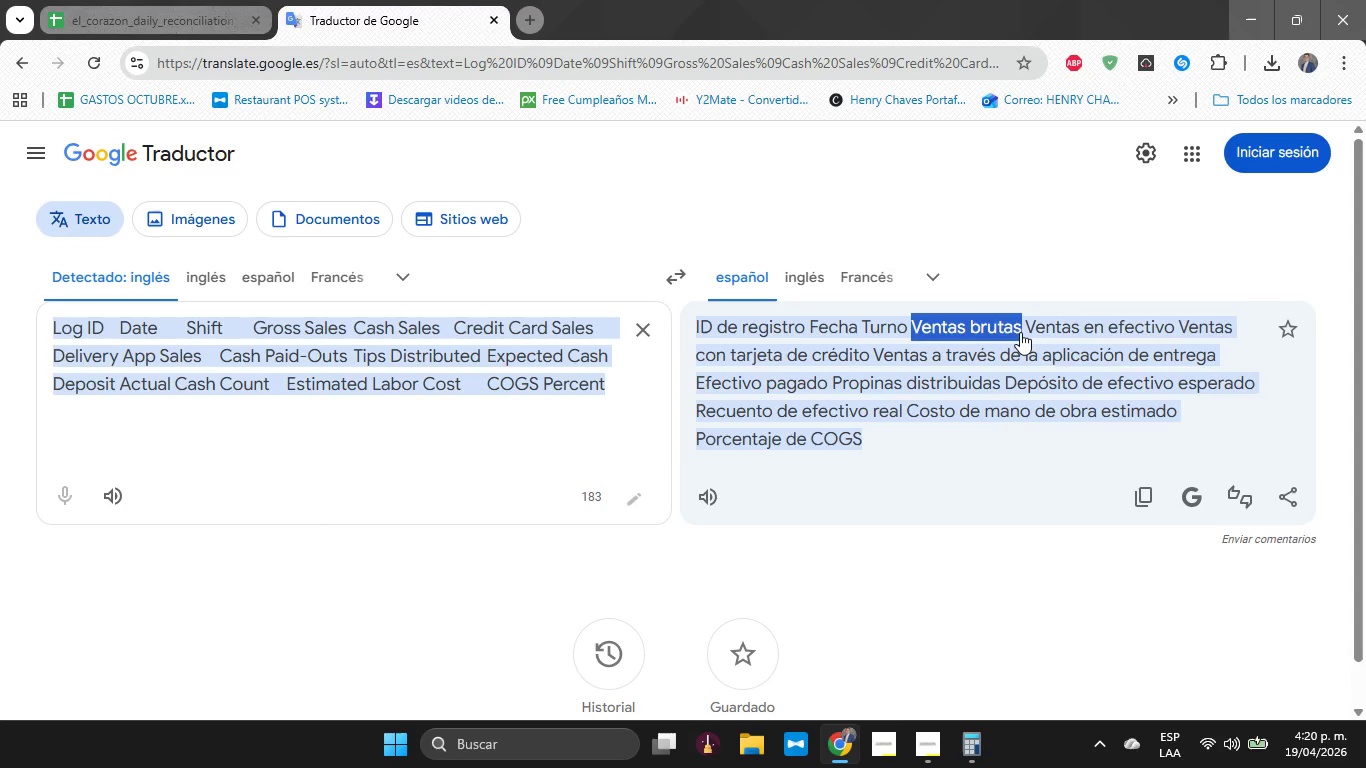 
key(Control+C)
 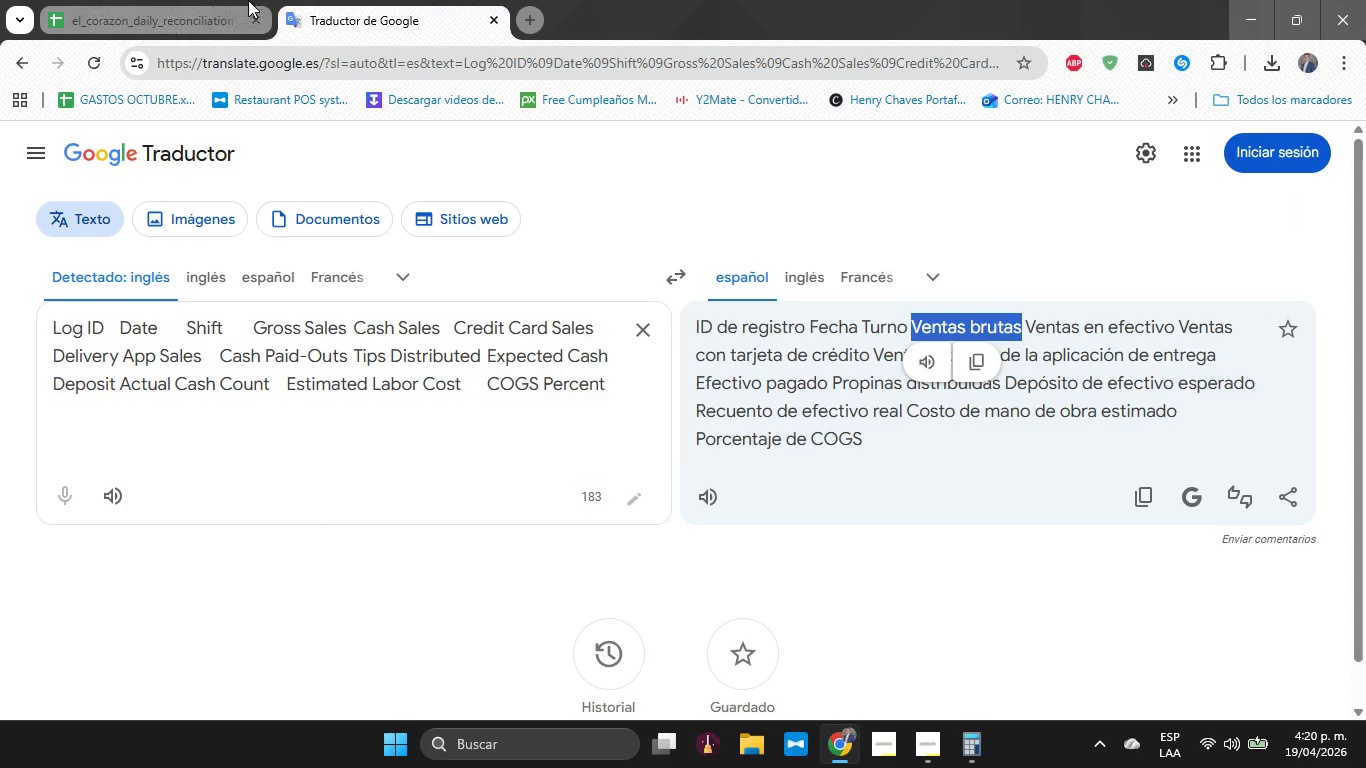 
left_click([227, 0])
 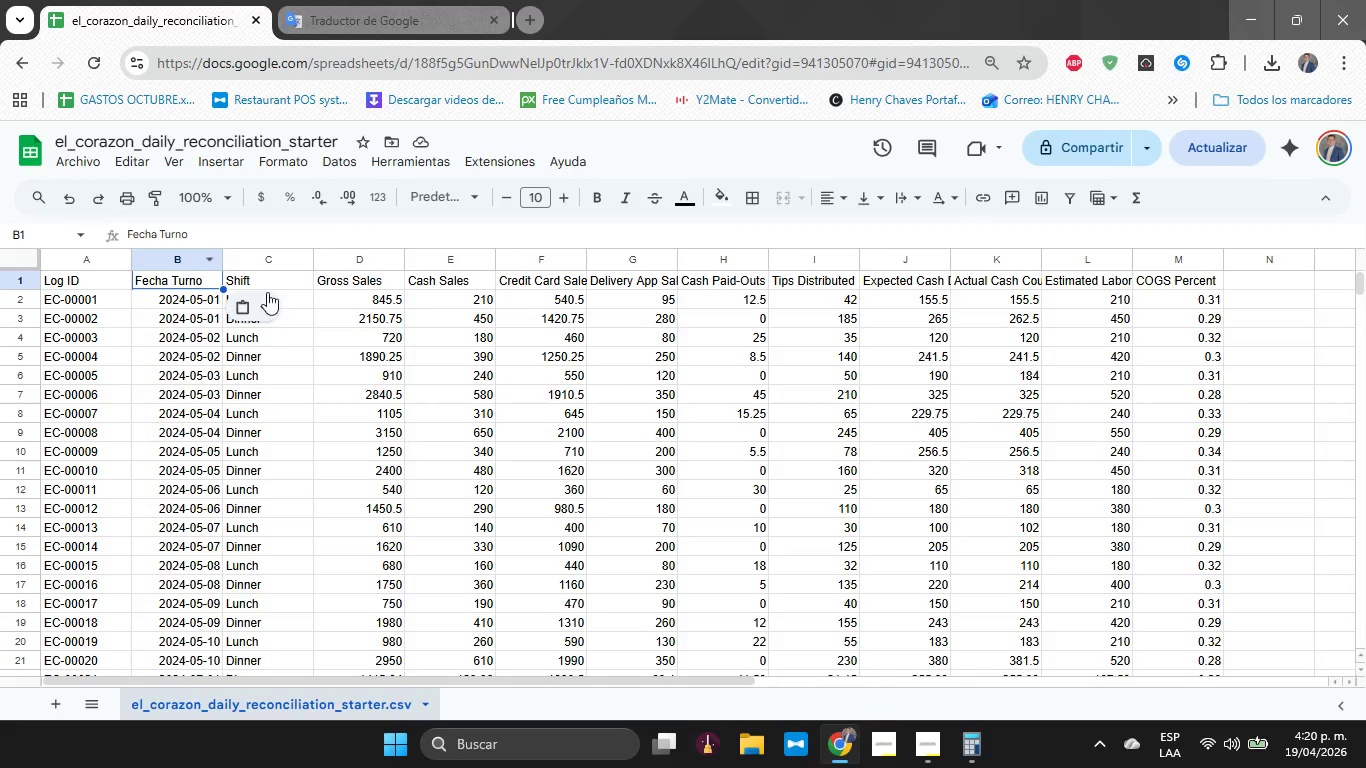 
left_click([268, 279])
 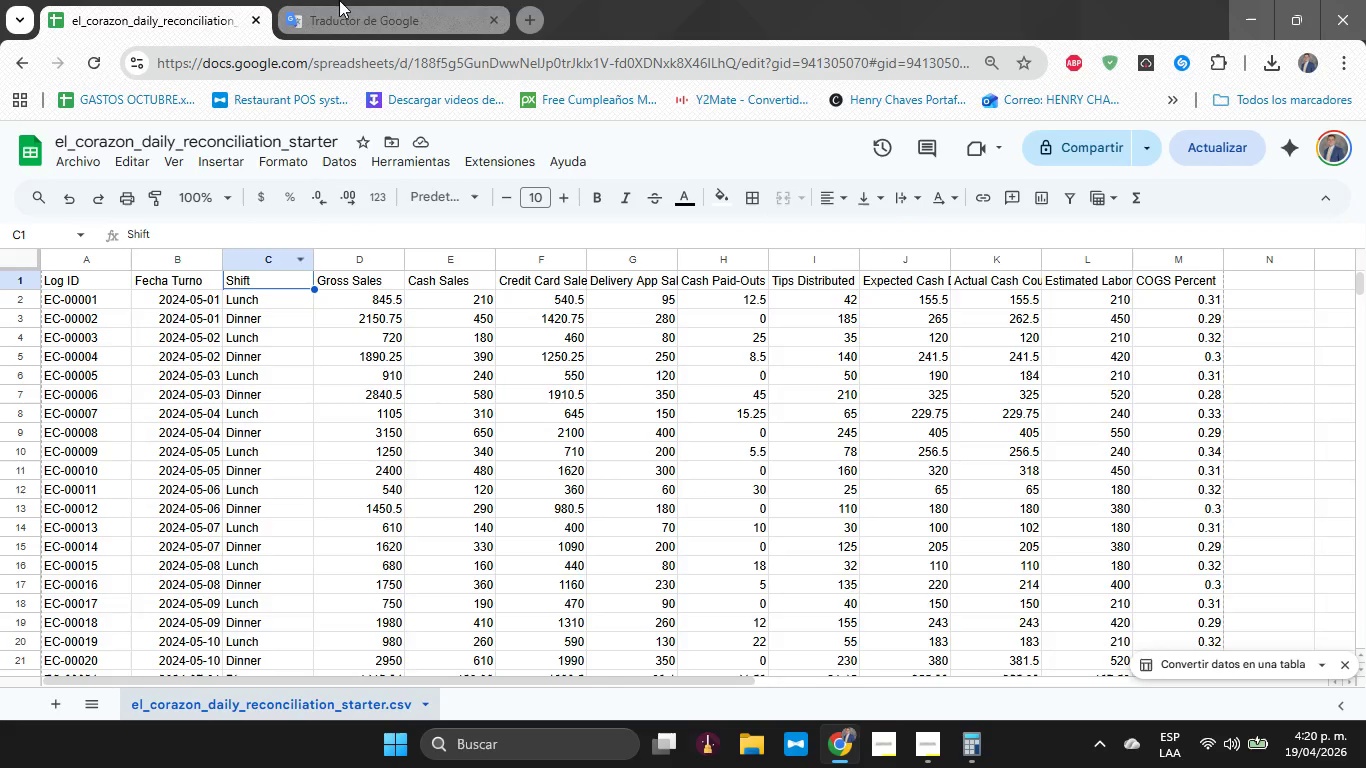 
left_click([373, 0])
 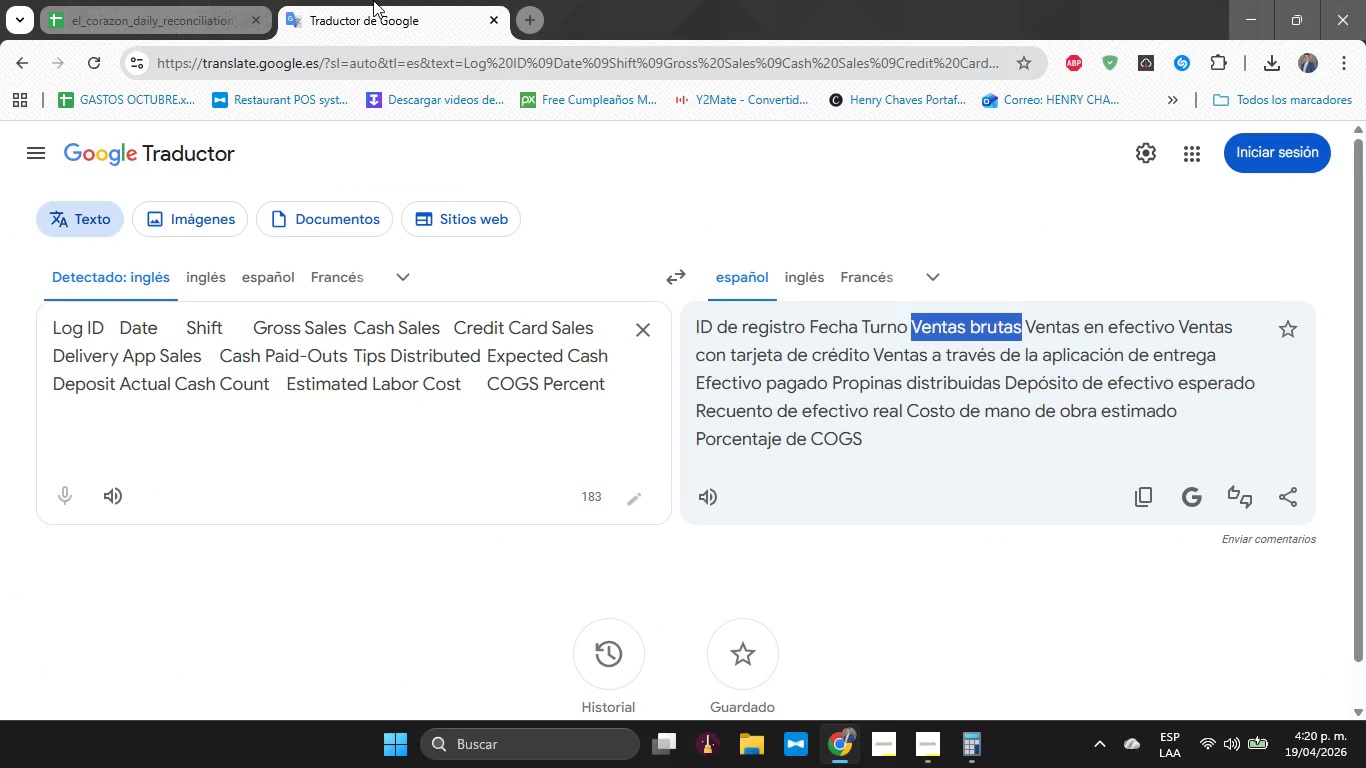 
left_click([70, 0])
 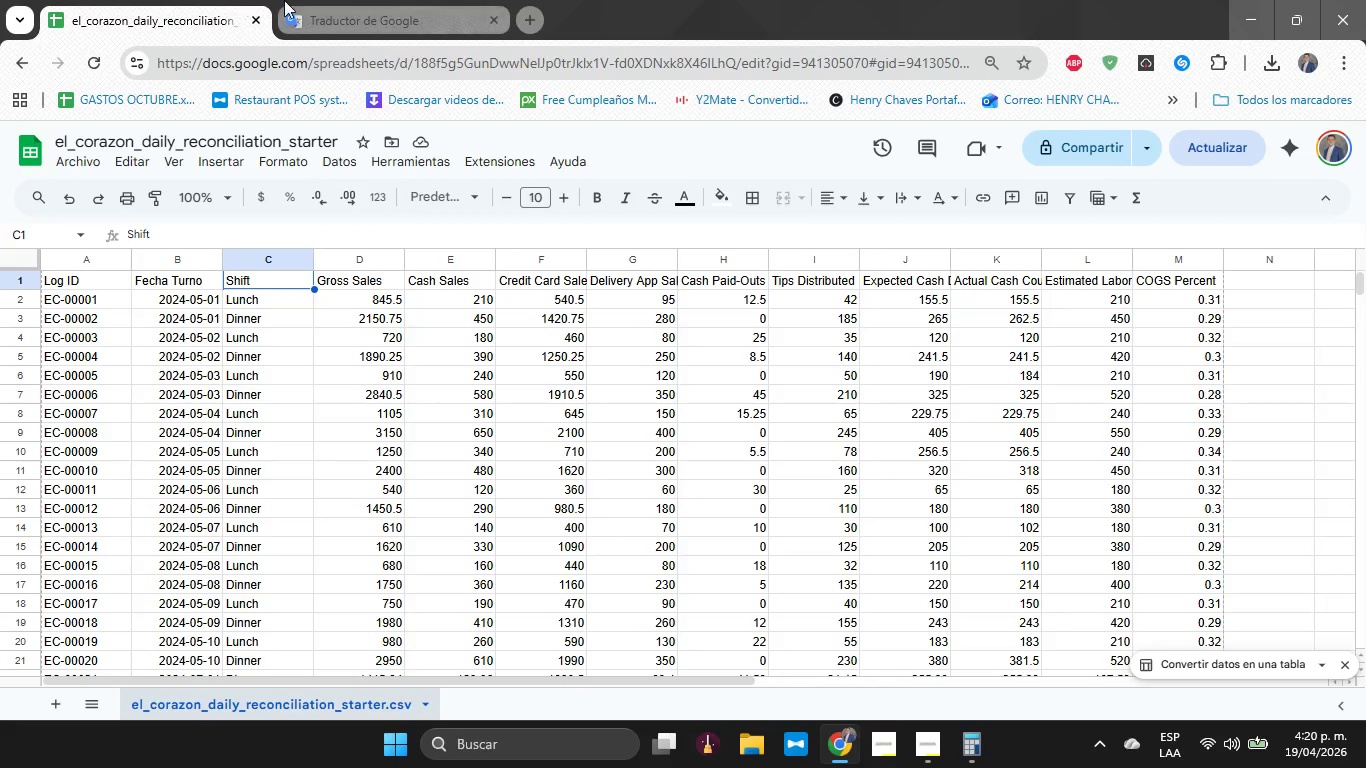 
left_click([490, 0])
 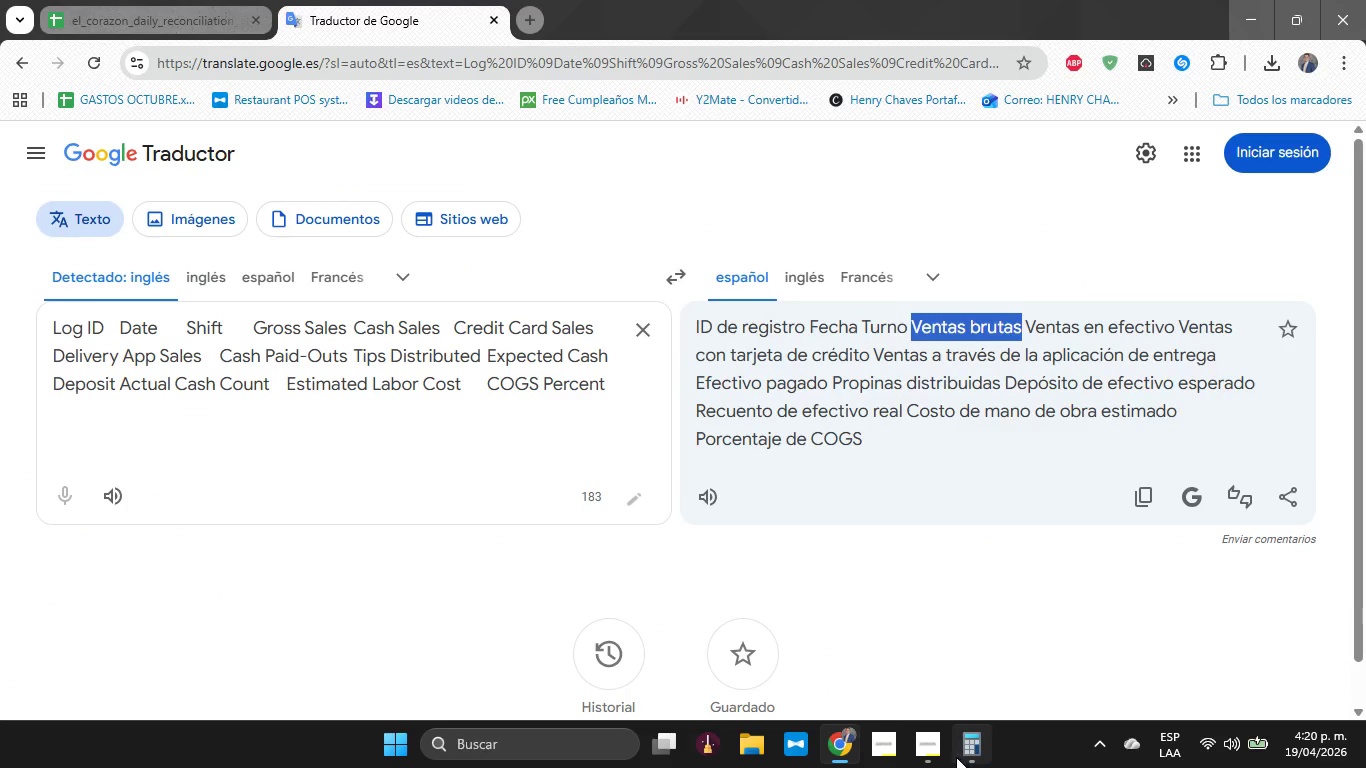 
left_click([941, 752])